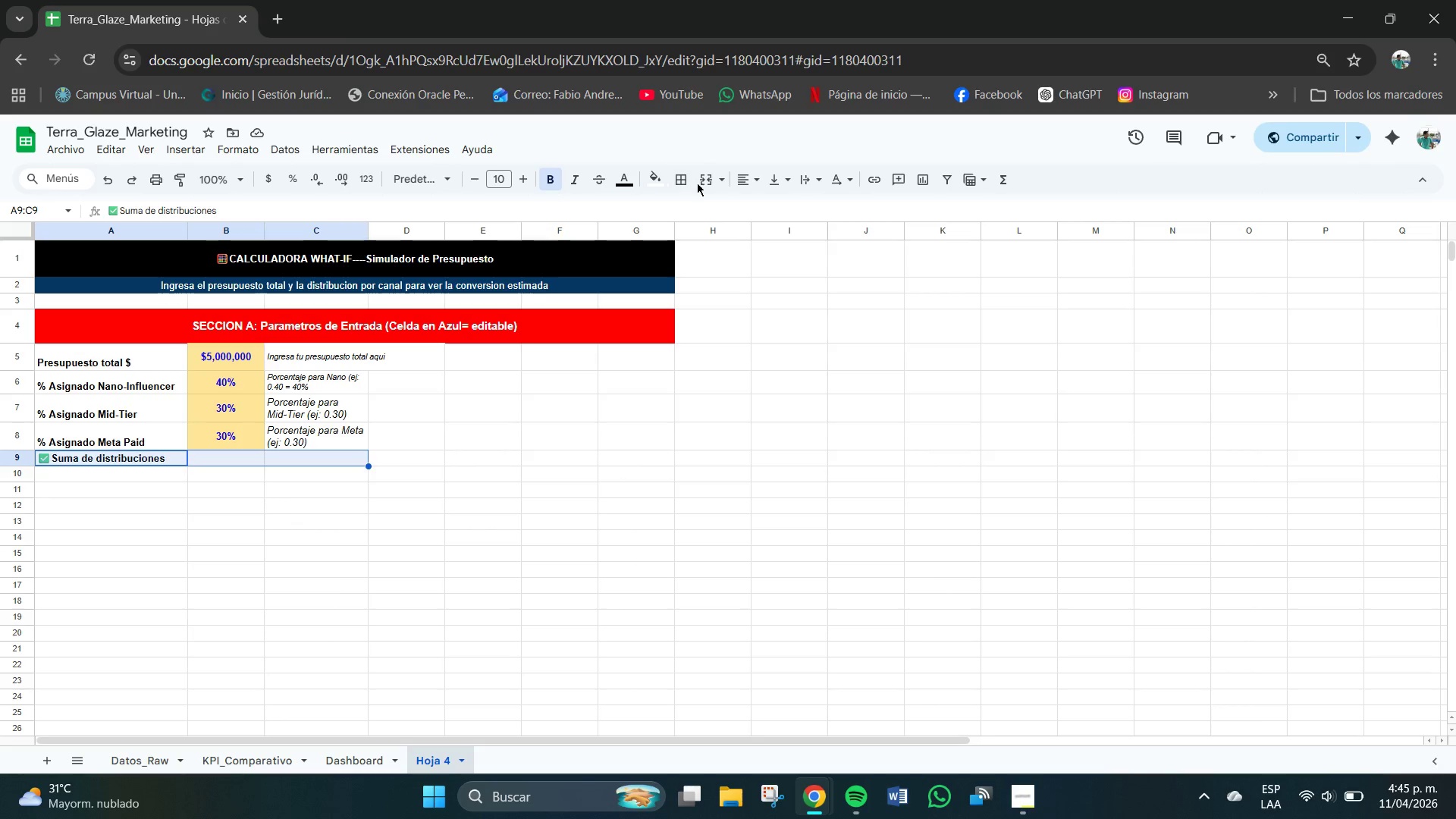 
left_click([722, 180])
 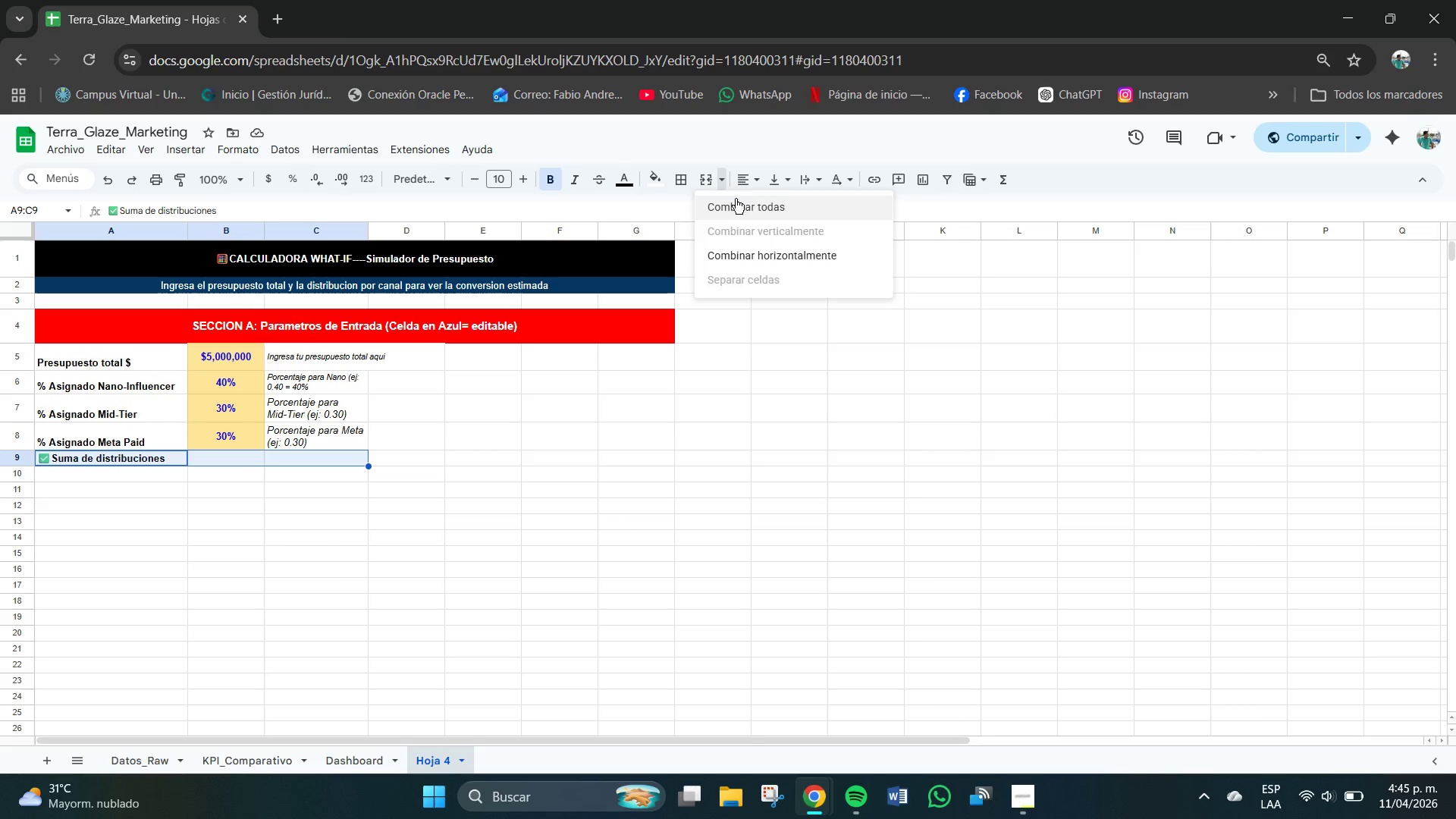 
left_click([736, 202])
 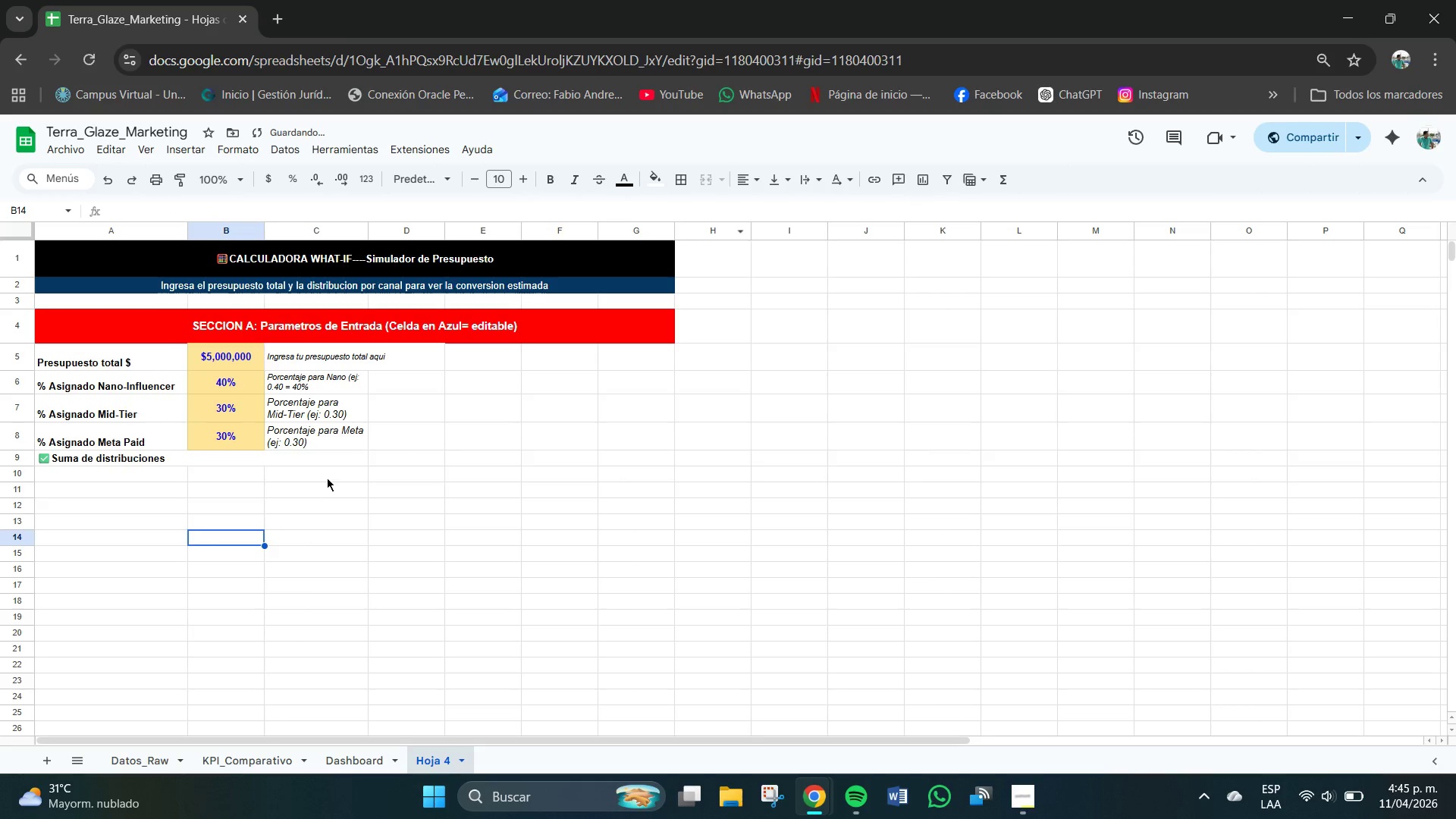 
left_click([389, 459])
 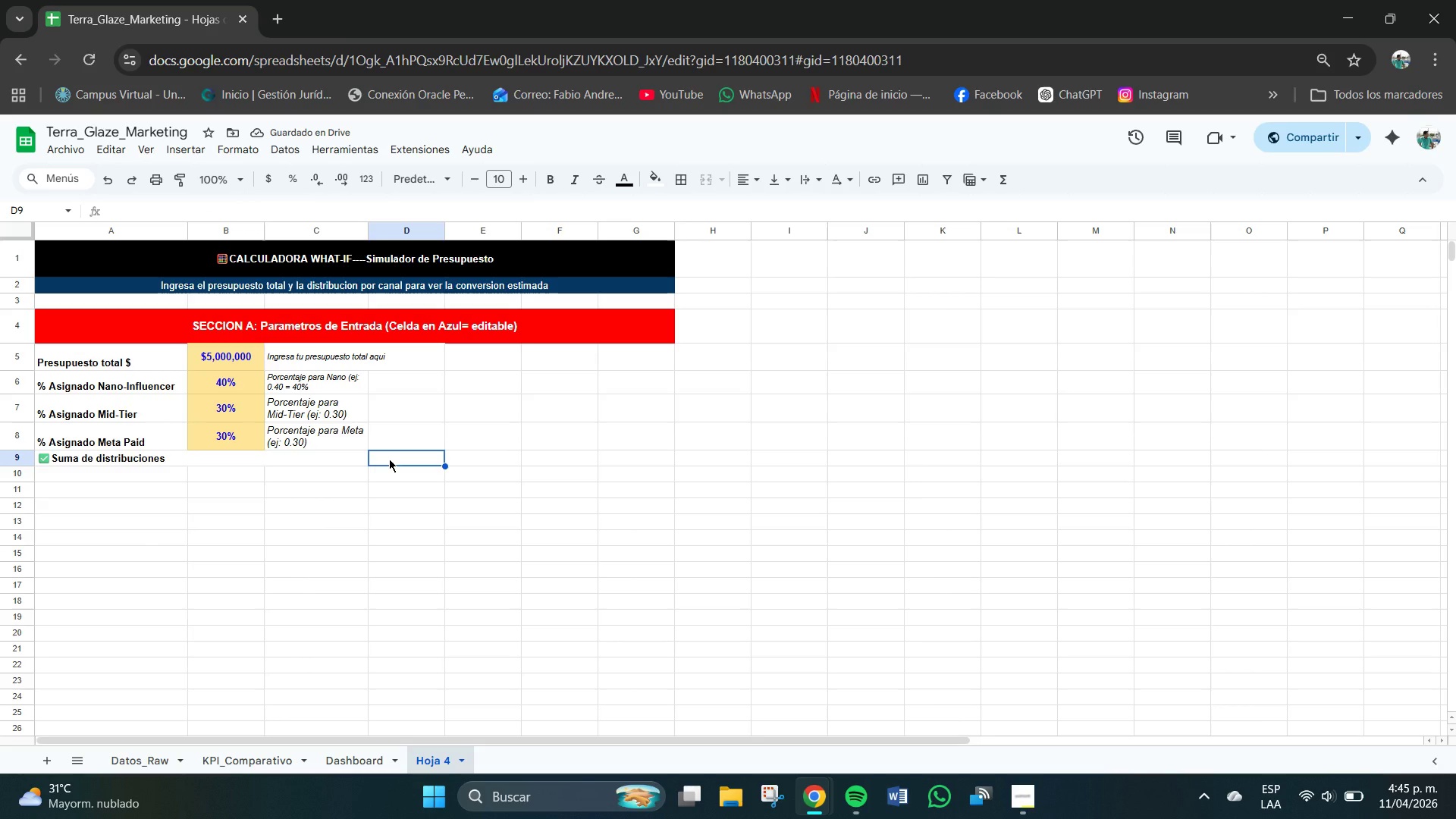 
double_click([391, 459])
 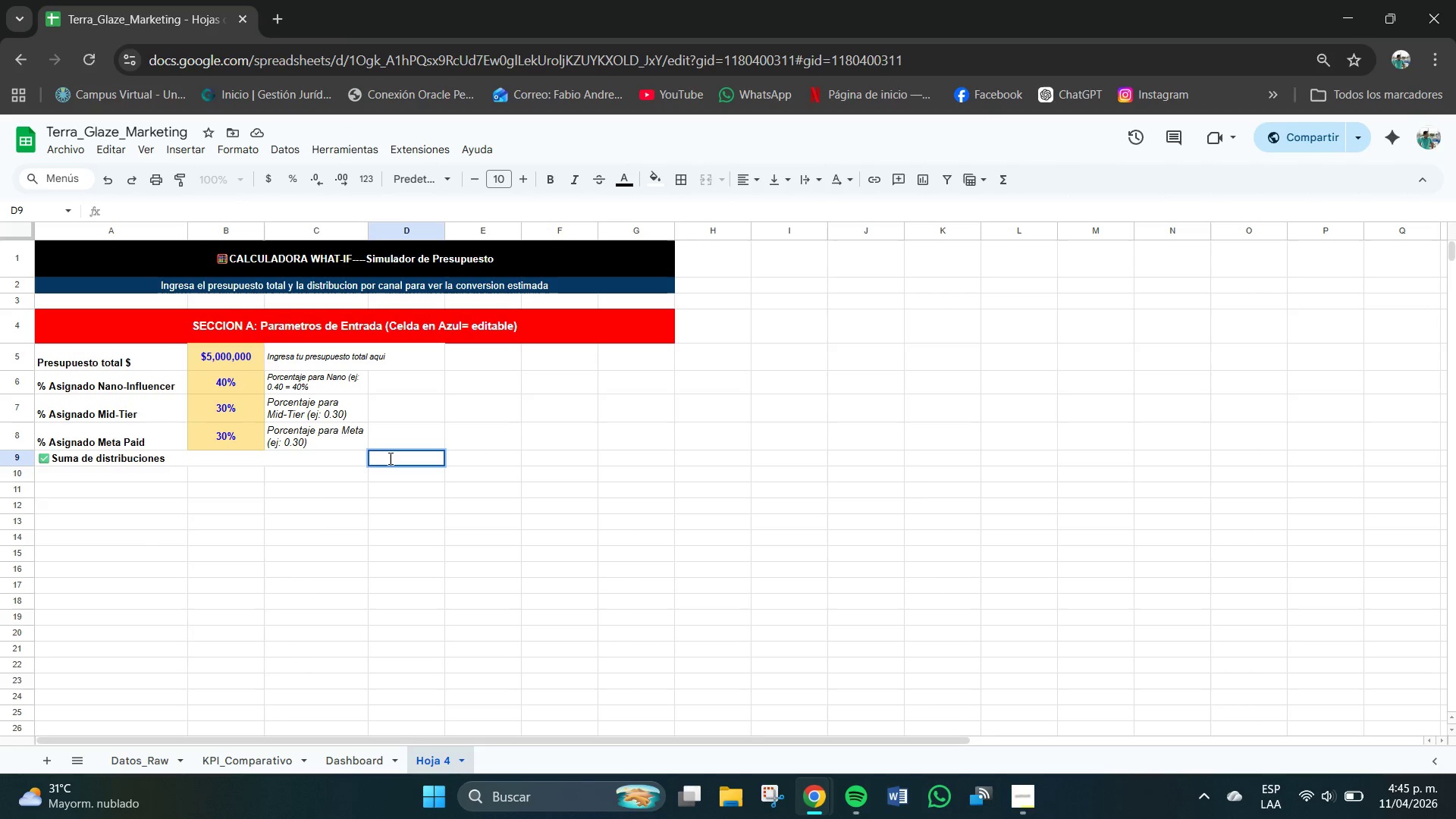 
type(0)
key(Backspace)
type()B6)
 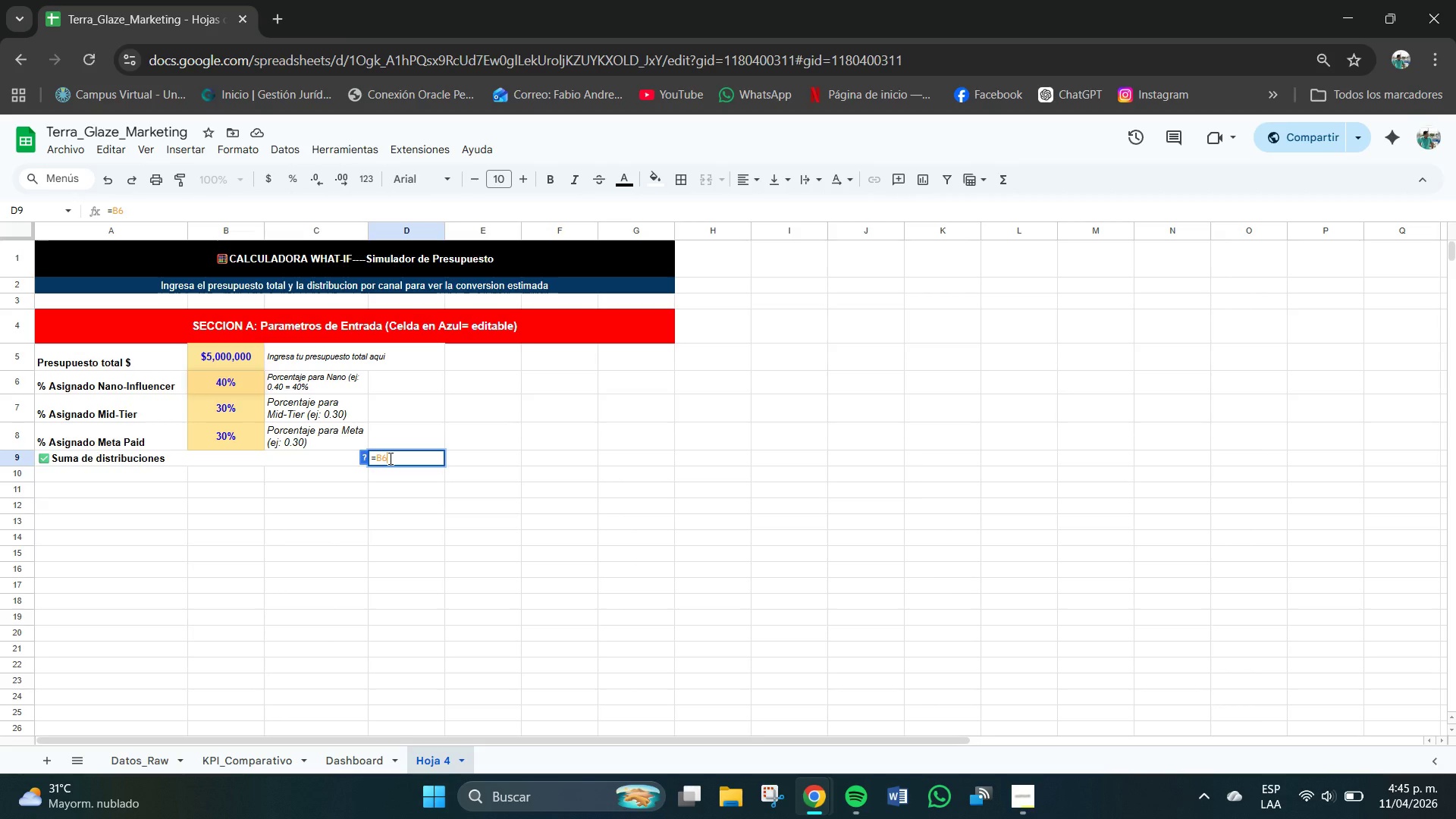 
type(+B7)
 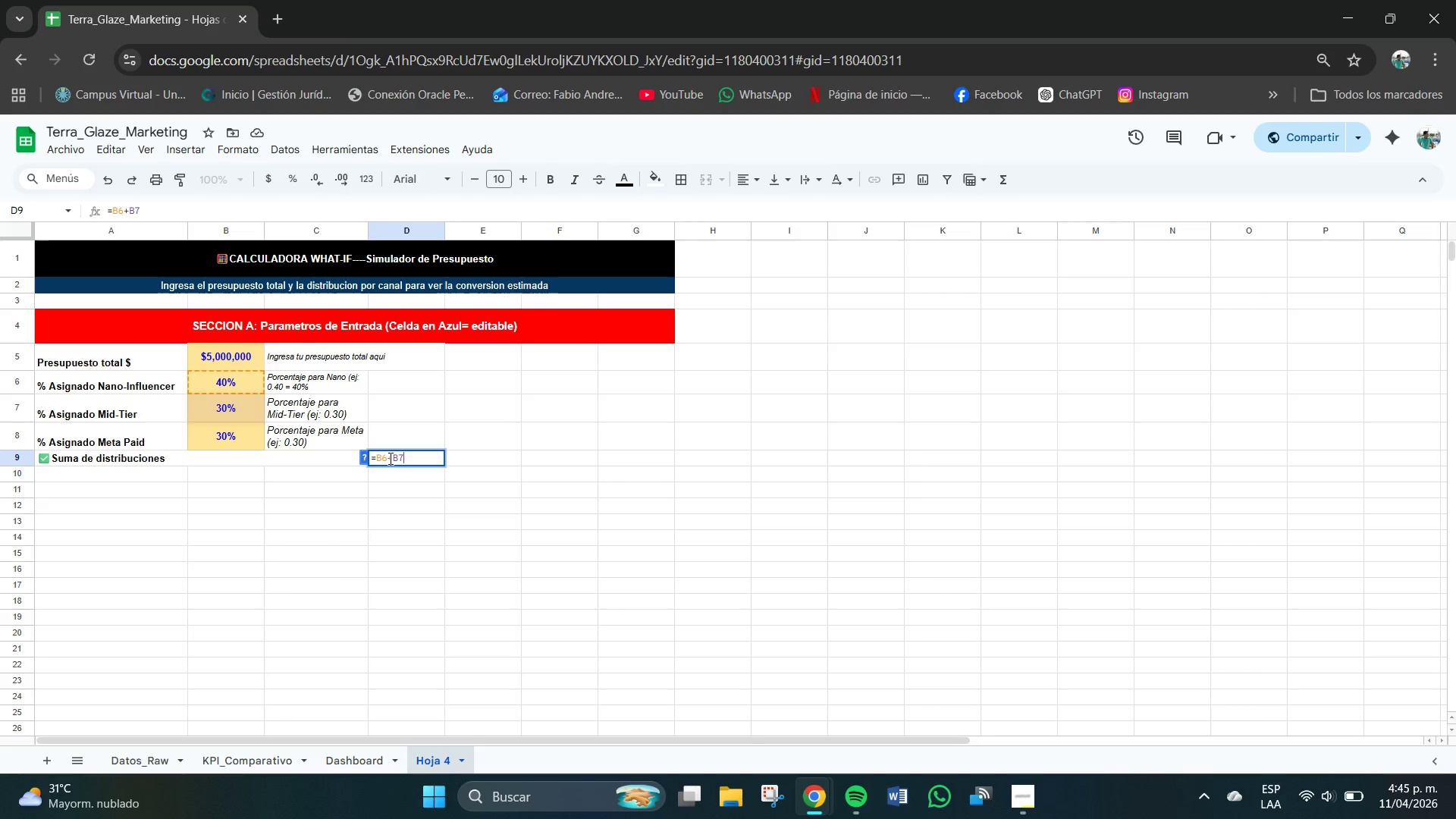 
type(+B8)
 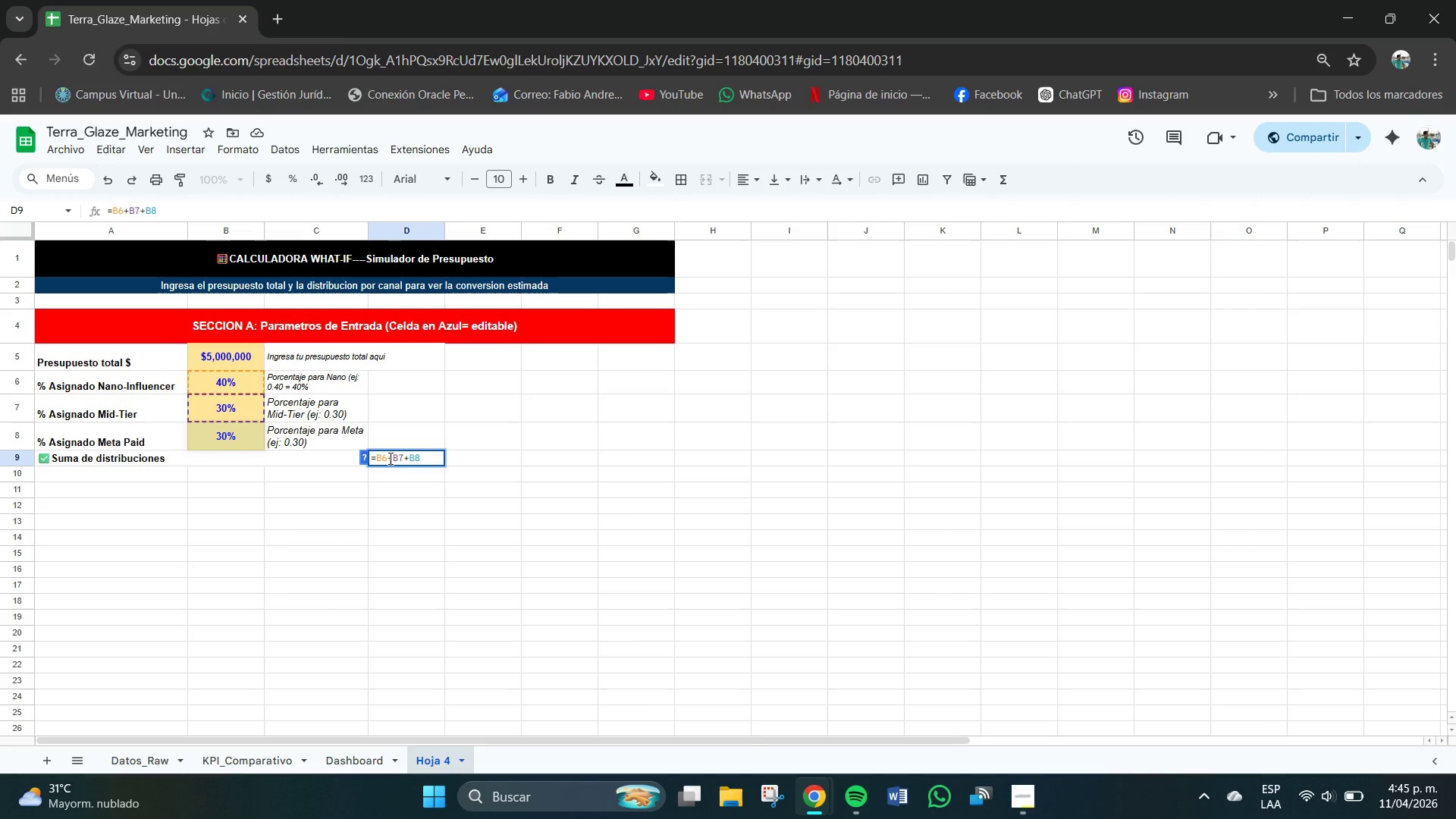 
key(Enter)
 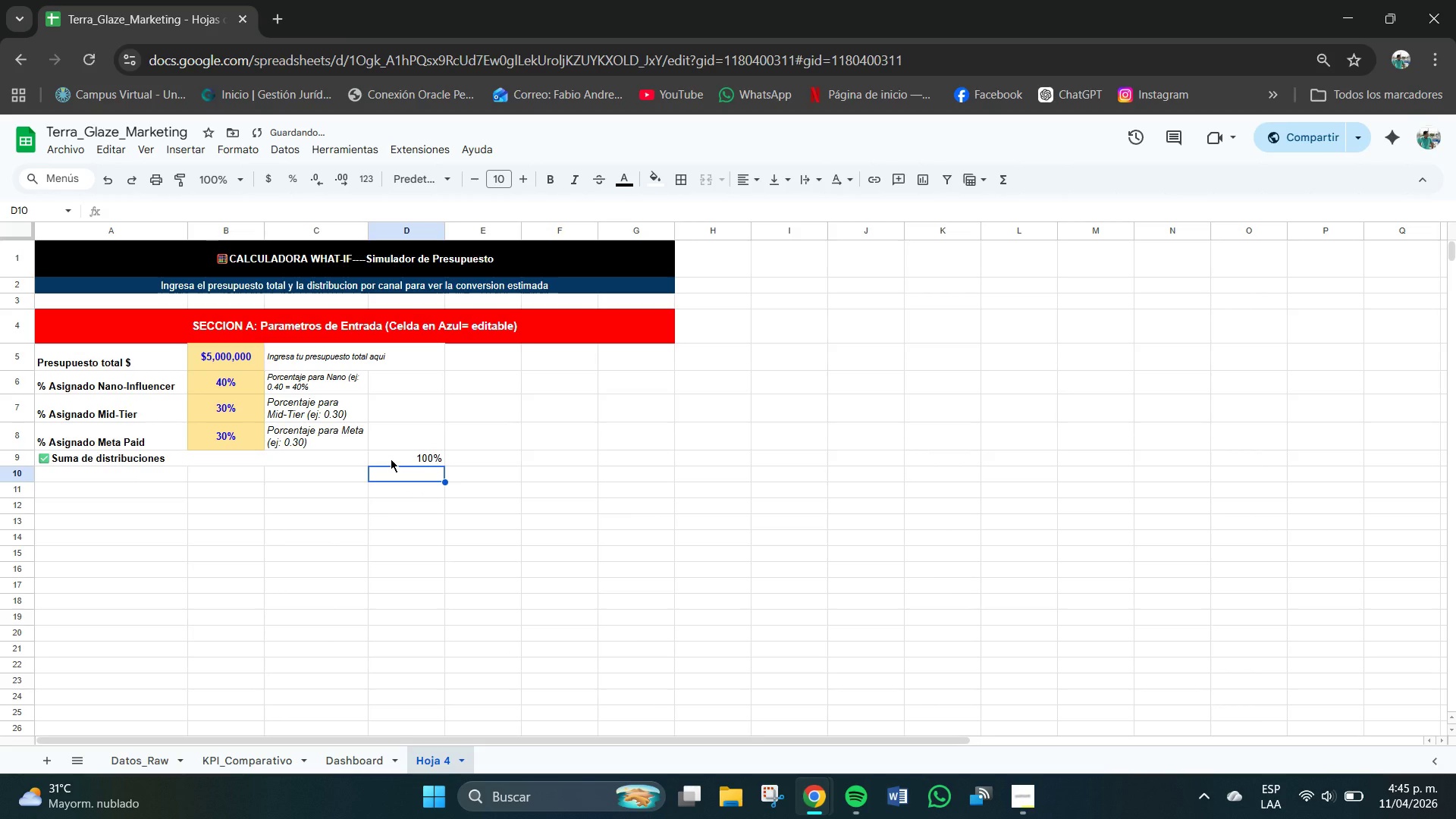 
left_click([401, 457])
 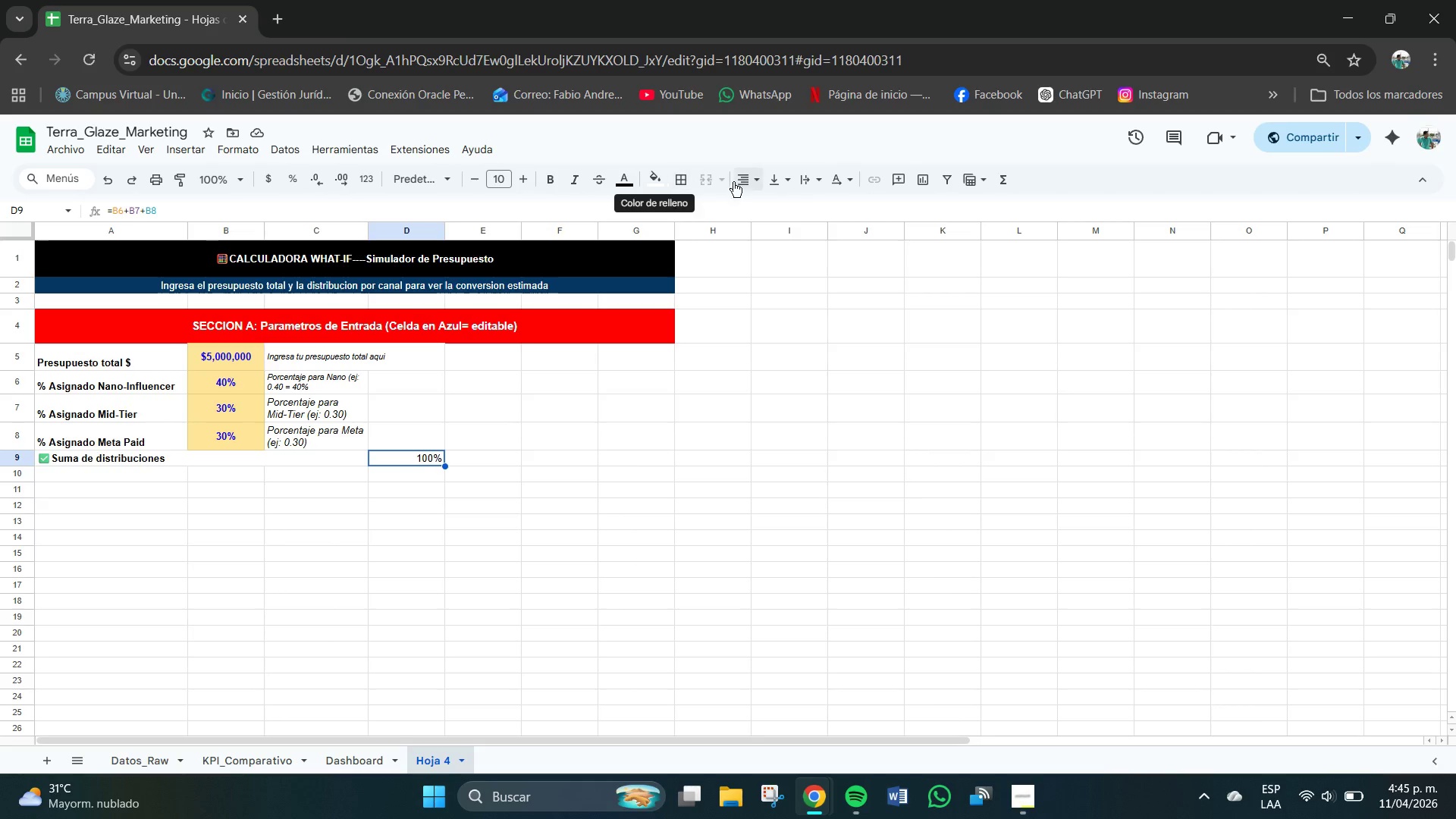 
wait(5.47)
 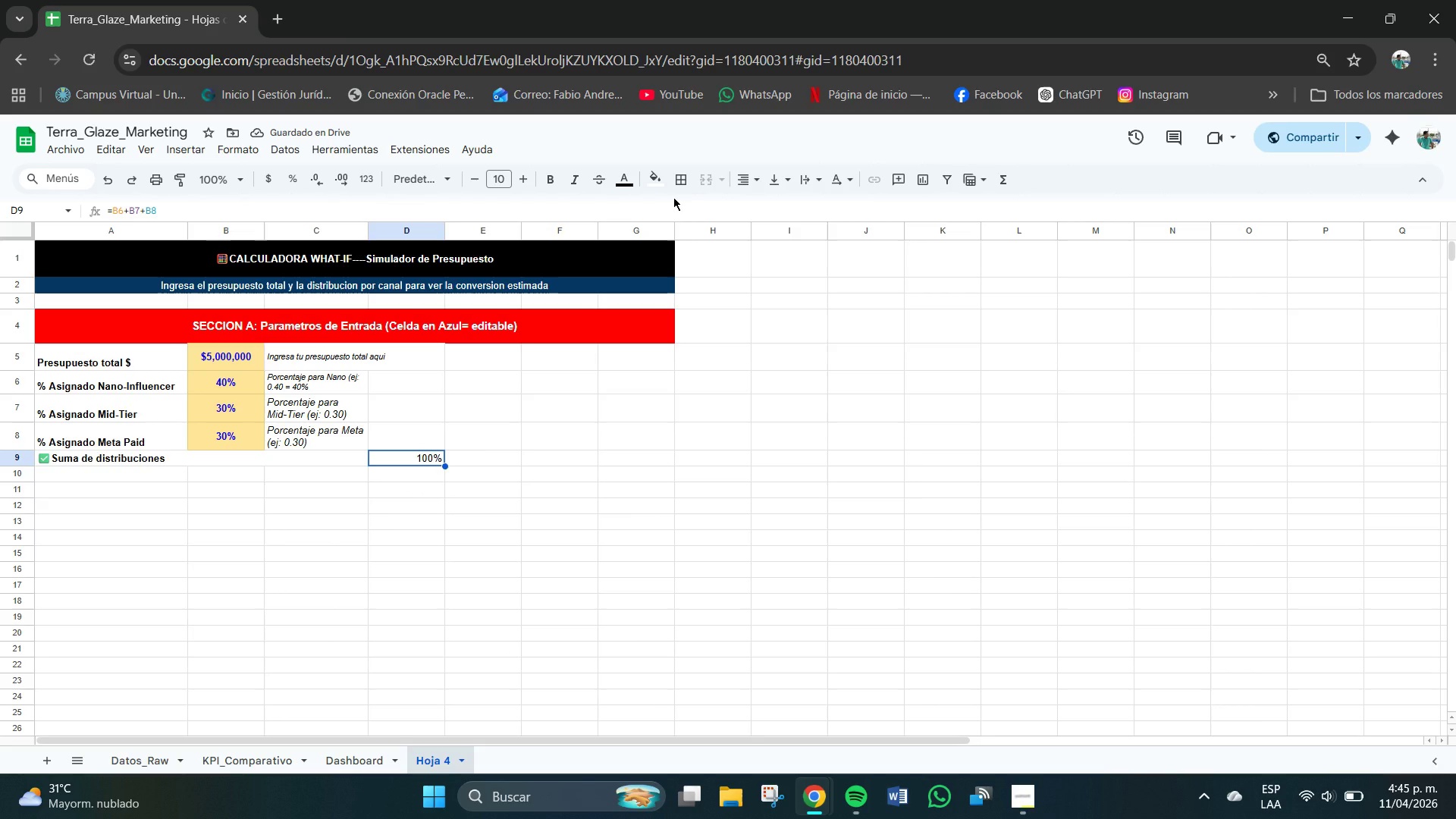 
double_click([783, 177])
 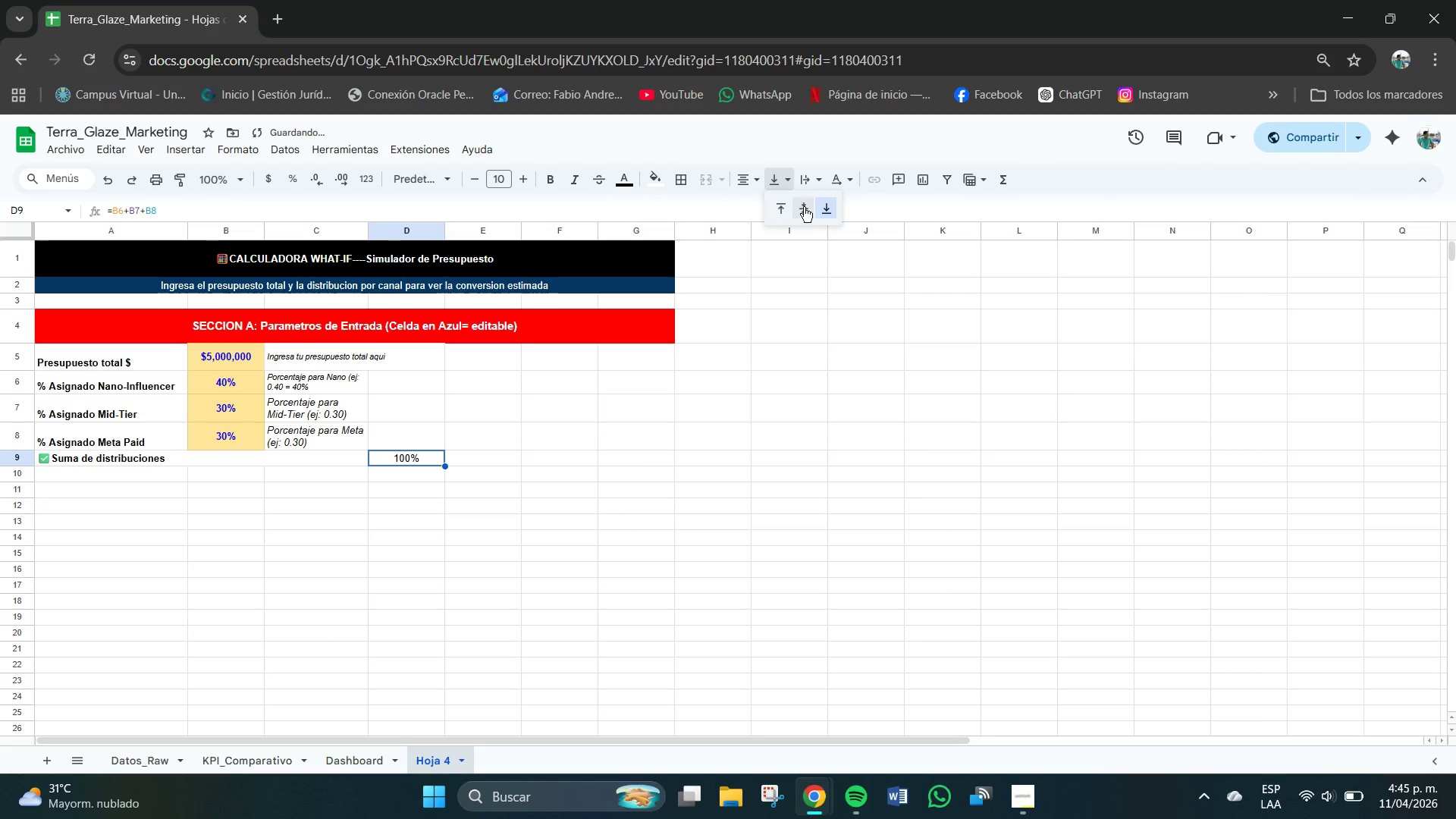 
left_click([804, 210])
 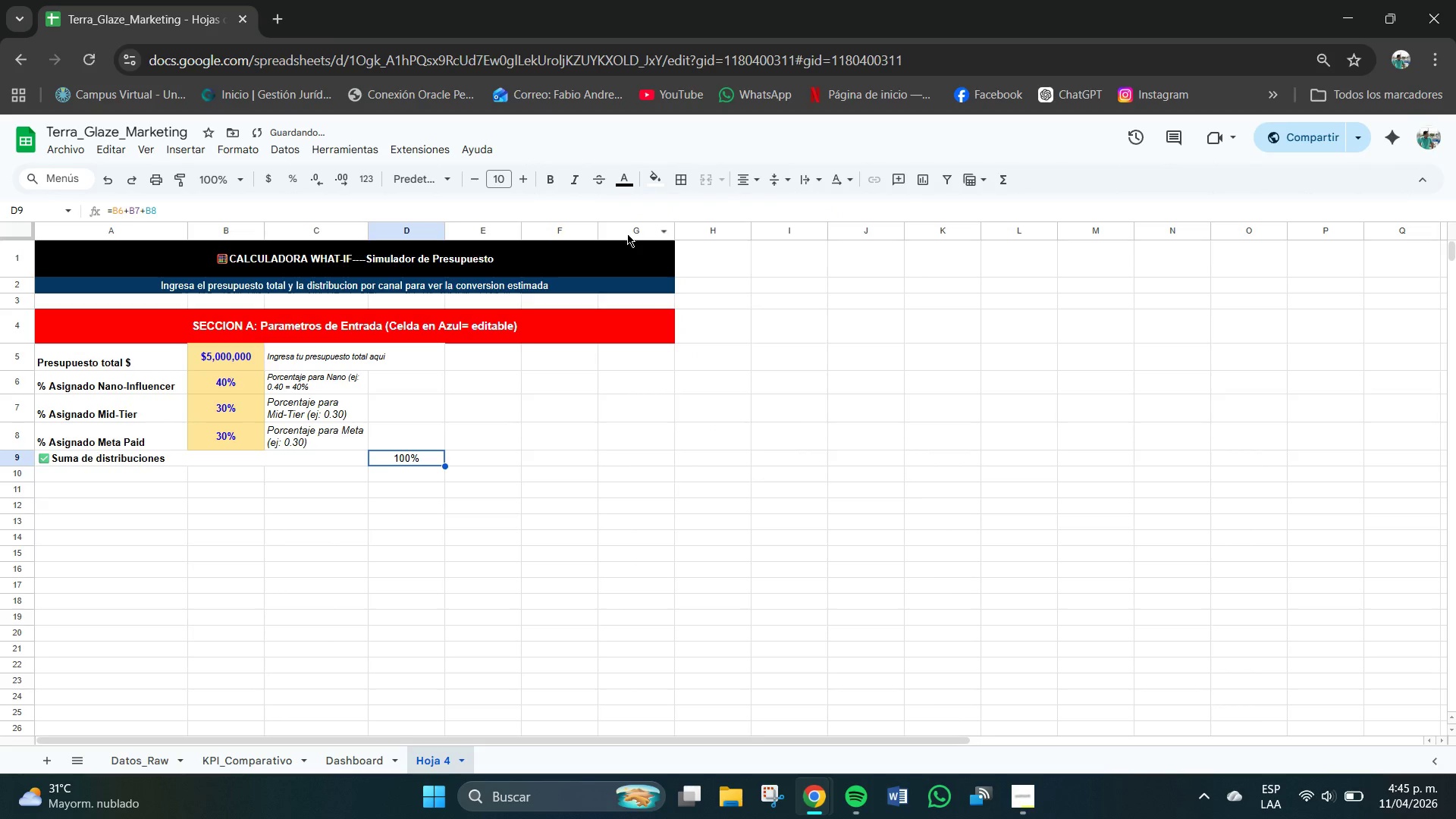 
left_click([551, 175])
 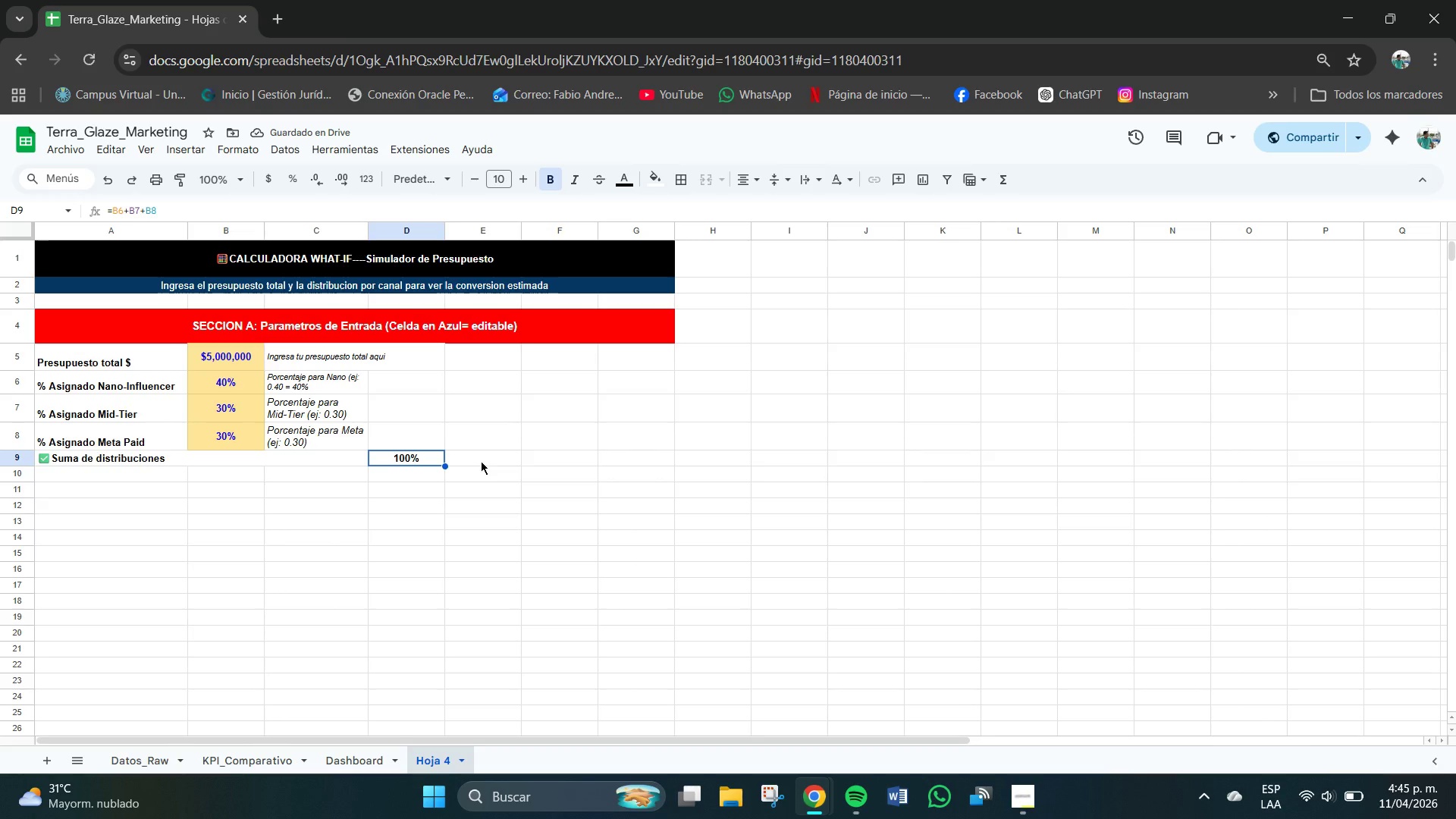 
wait(5.03)
 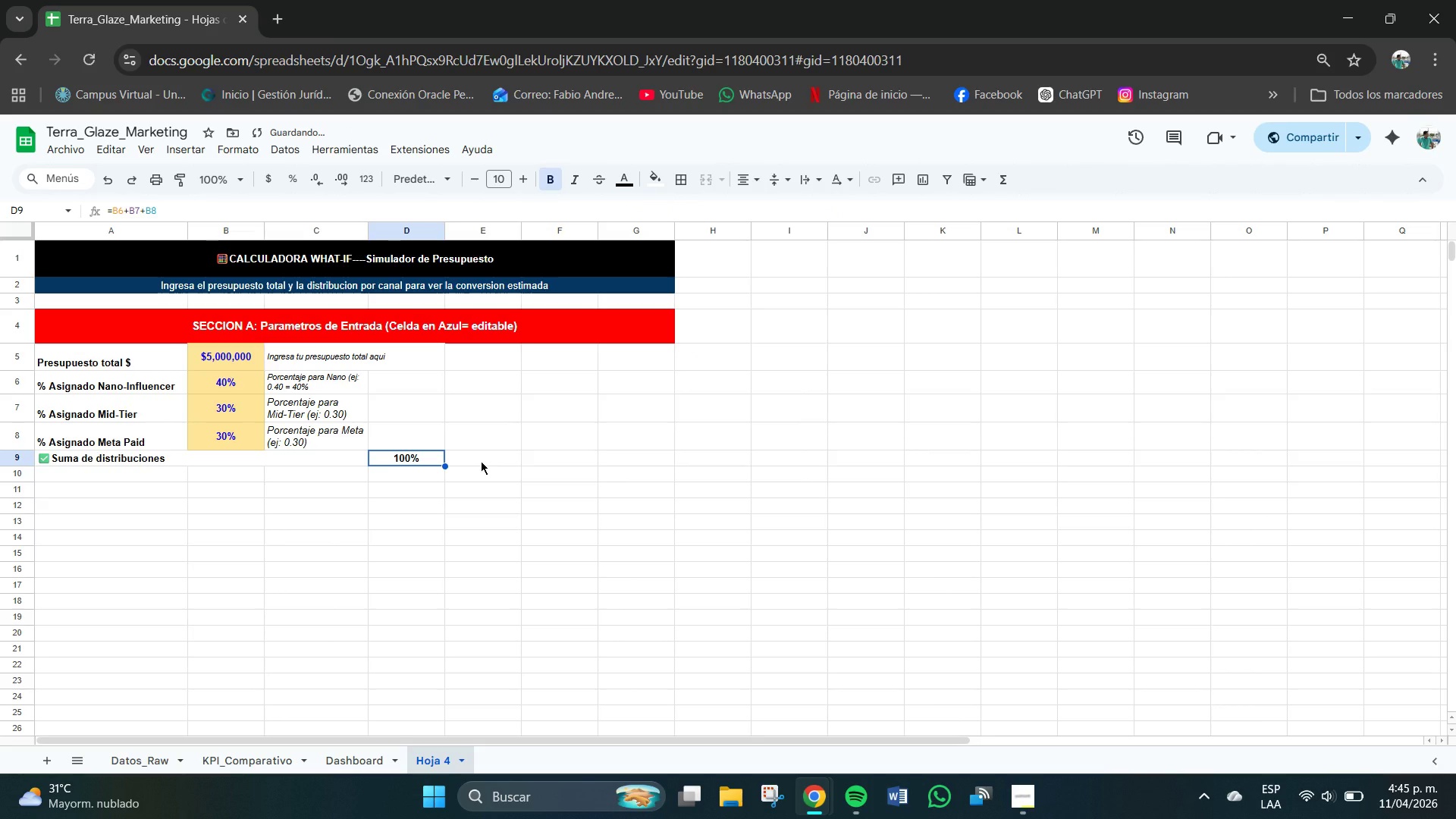 
left_click([481, 461])
 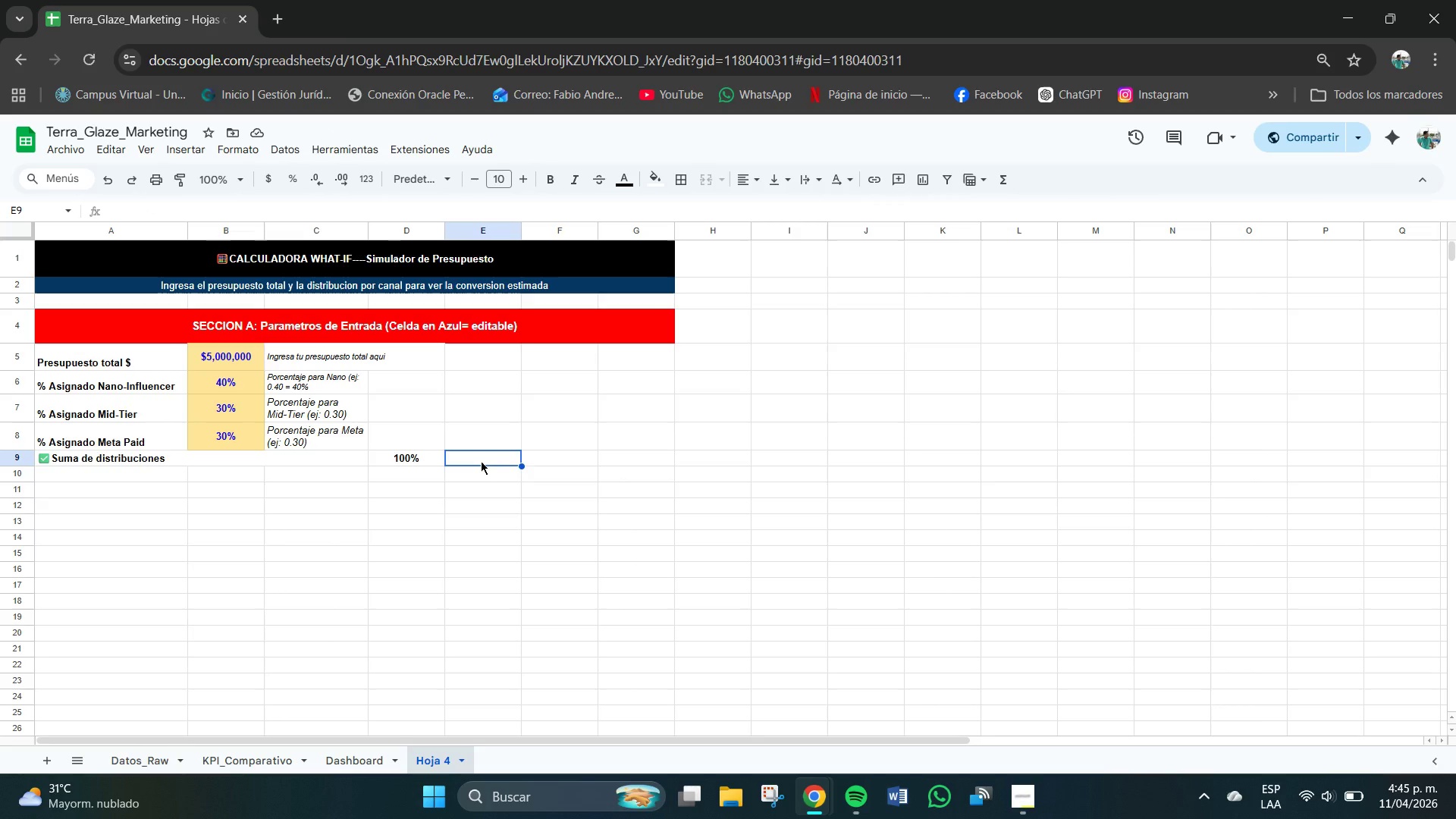 
type()SI*ABS*)
 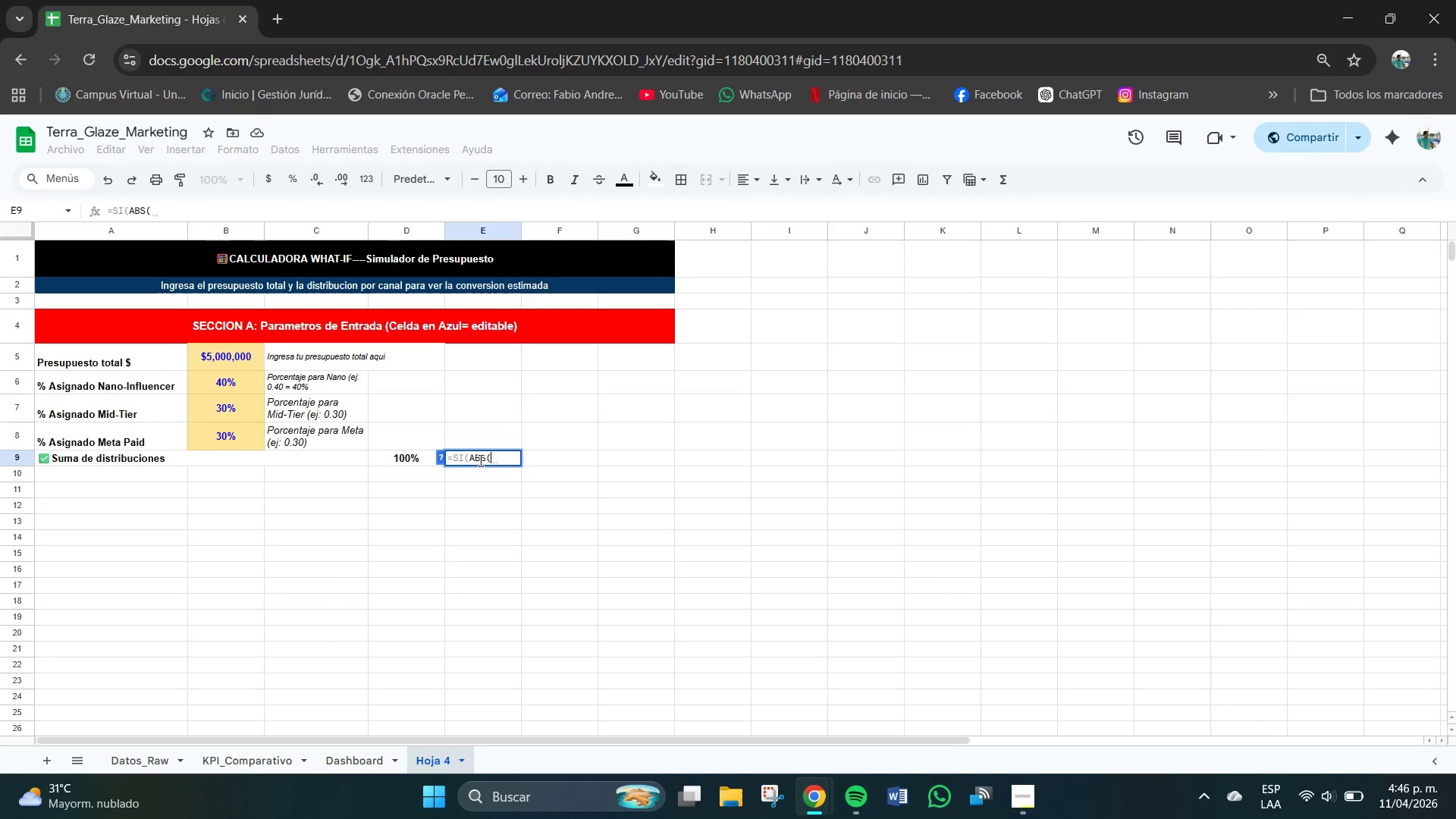 
type(D9-1()
 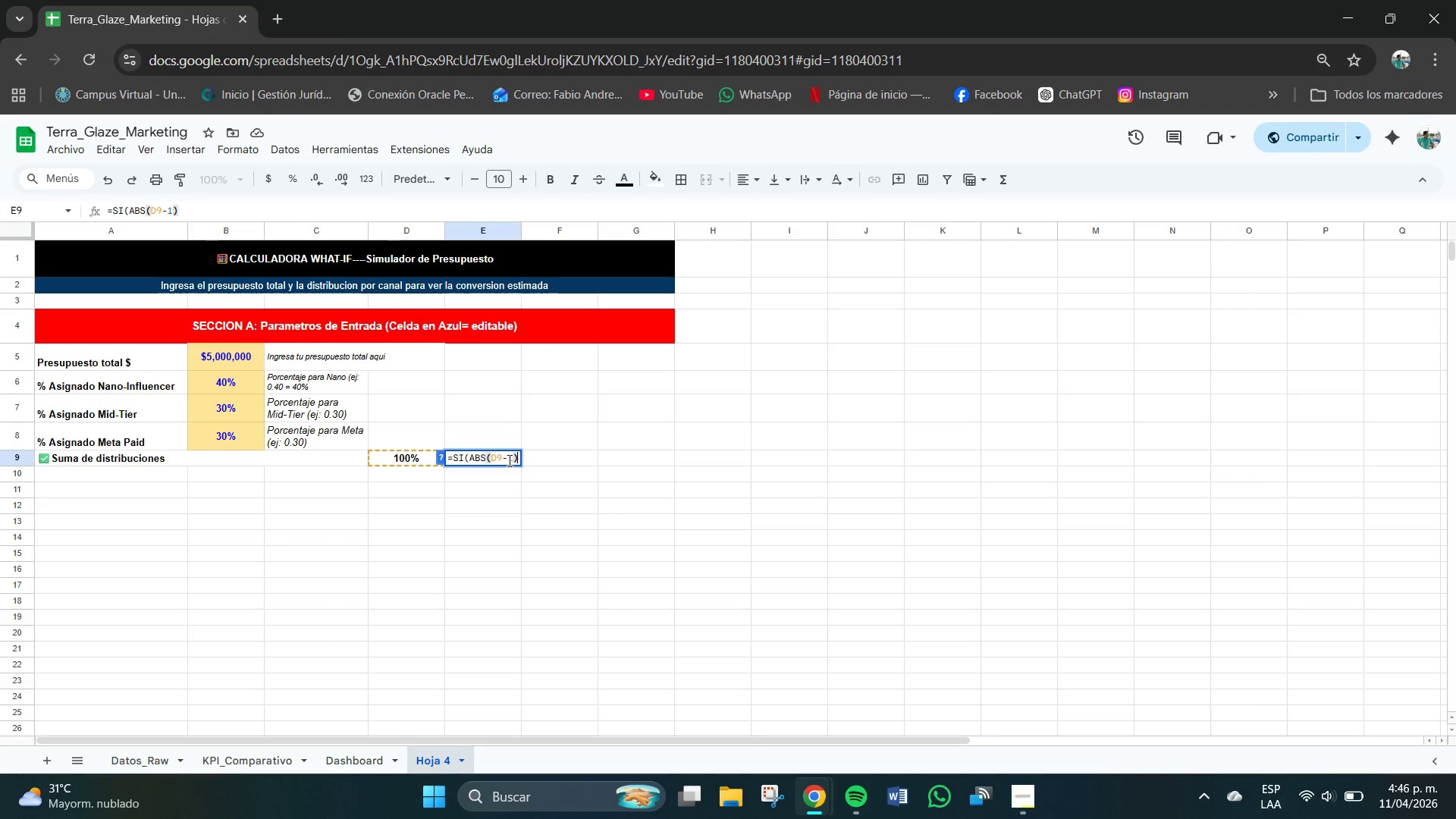 
key(Break)
 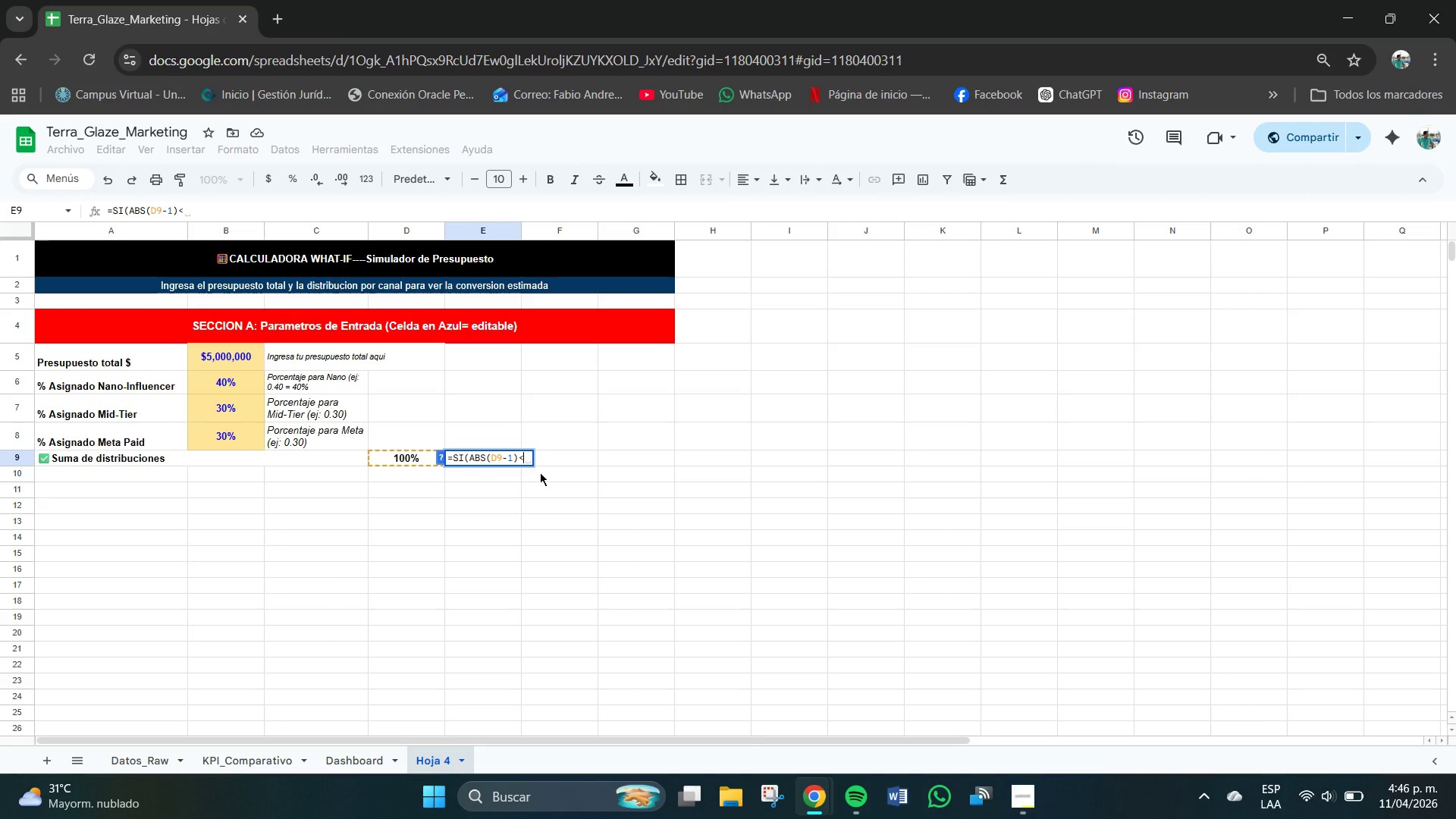 
key(0)
 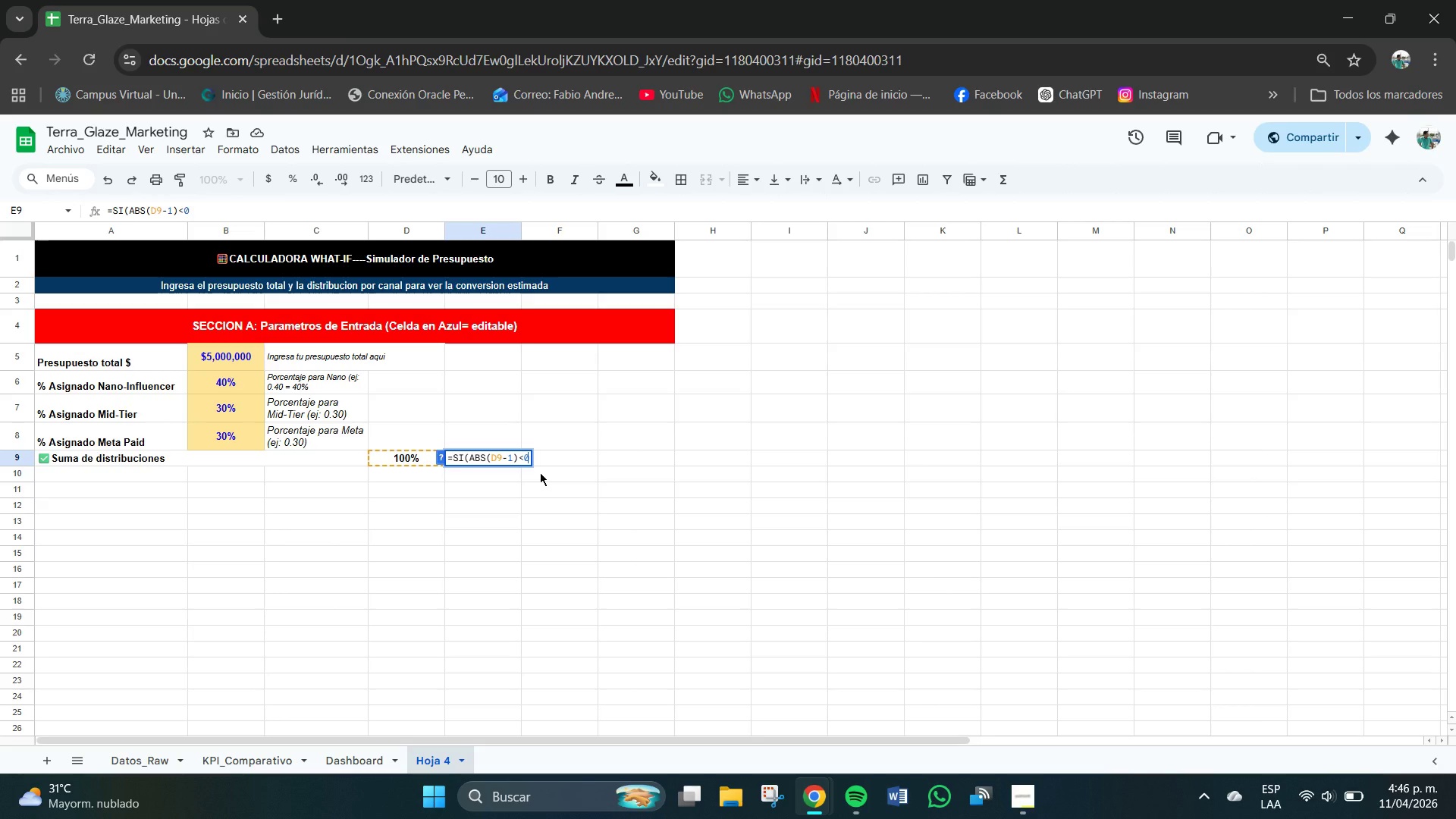 
type(.001,@)
 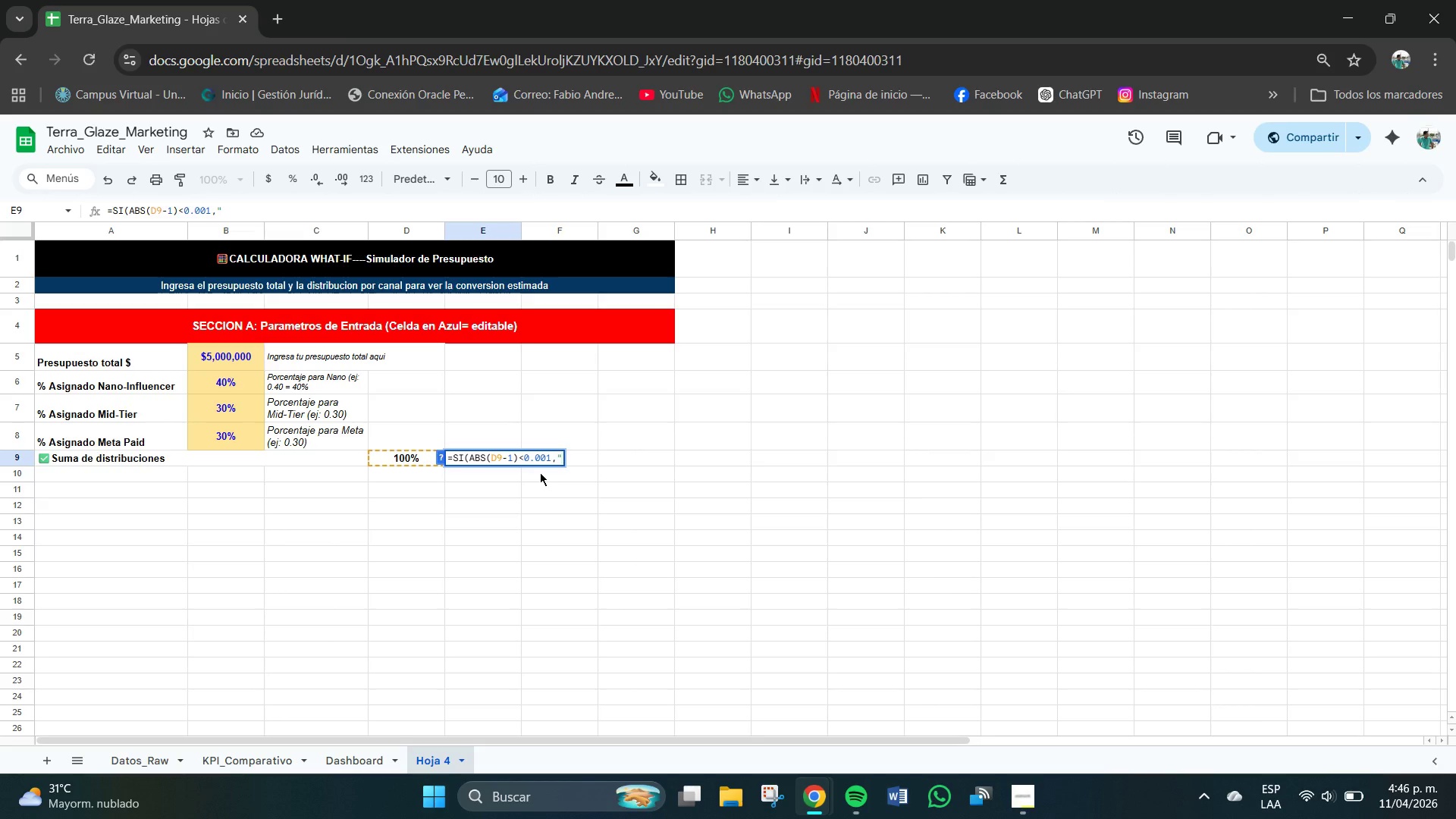 
right_click([560, 453])
 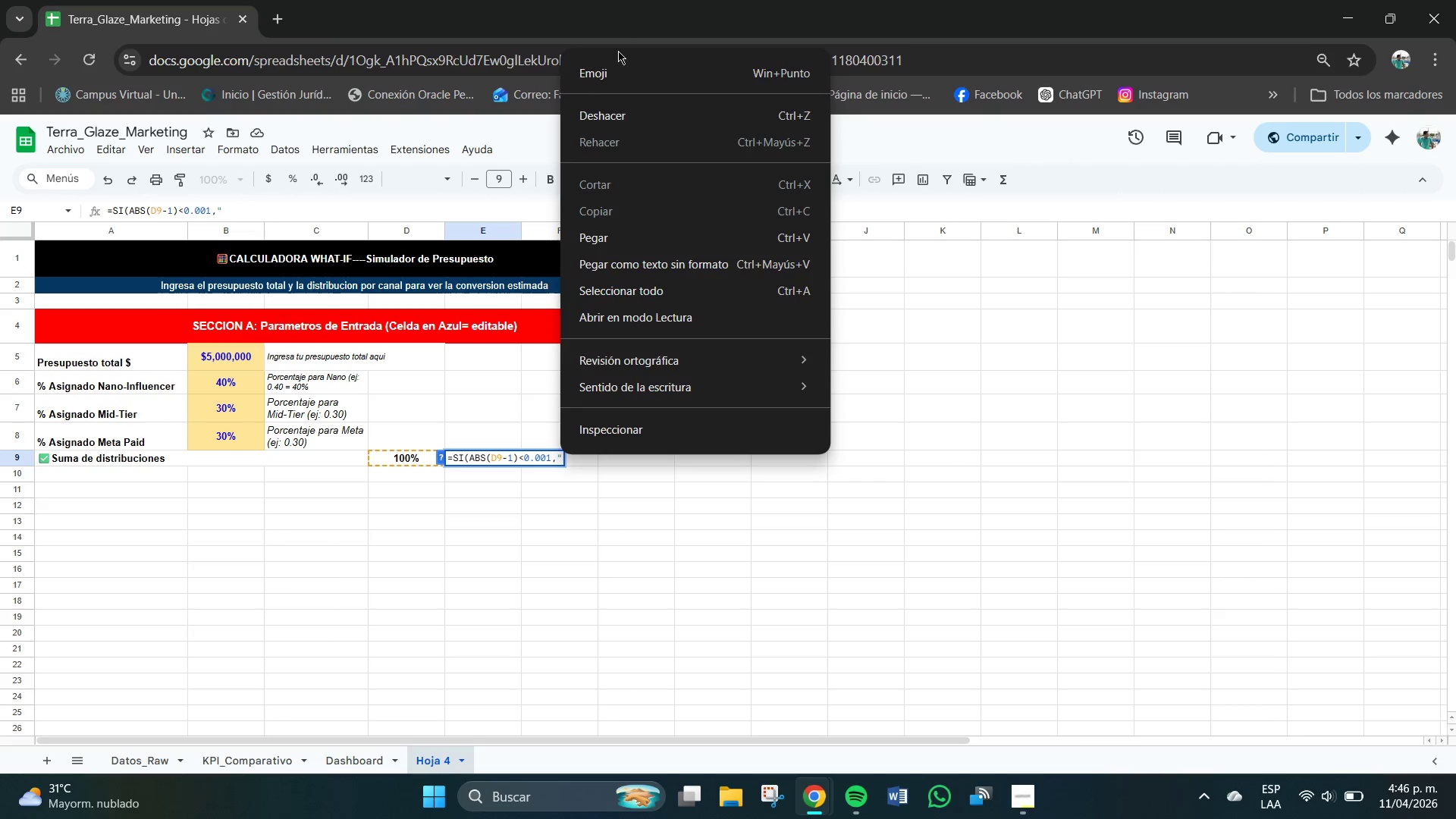 
left_click([610, 65])
 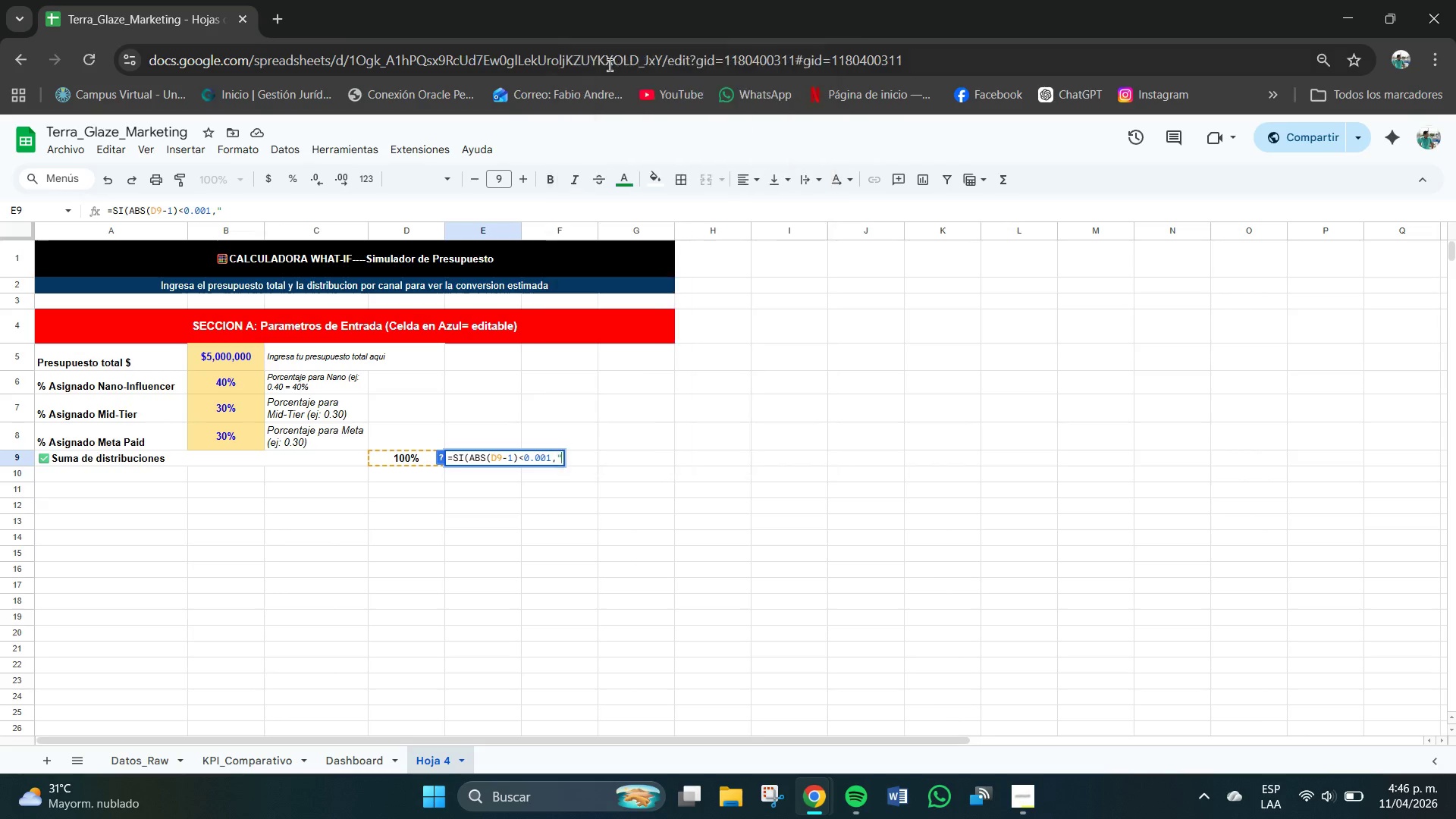 
left_click([592, 482])
 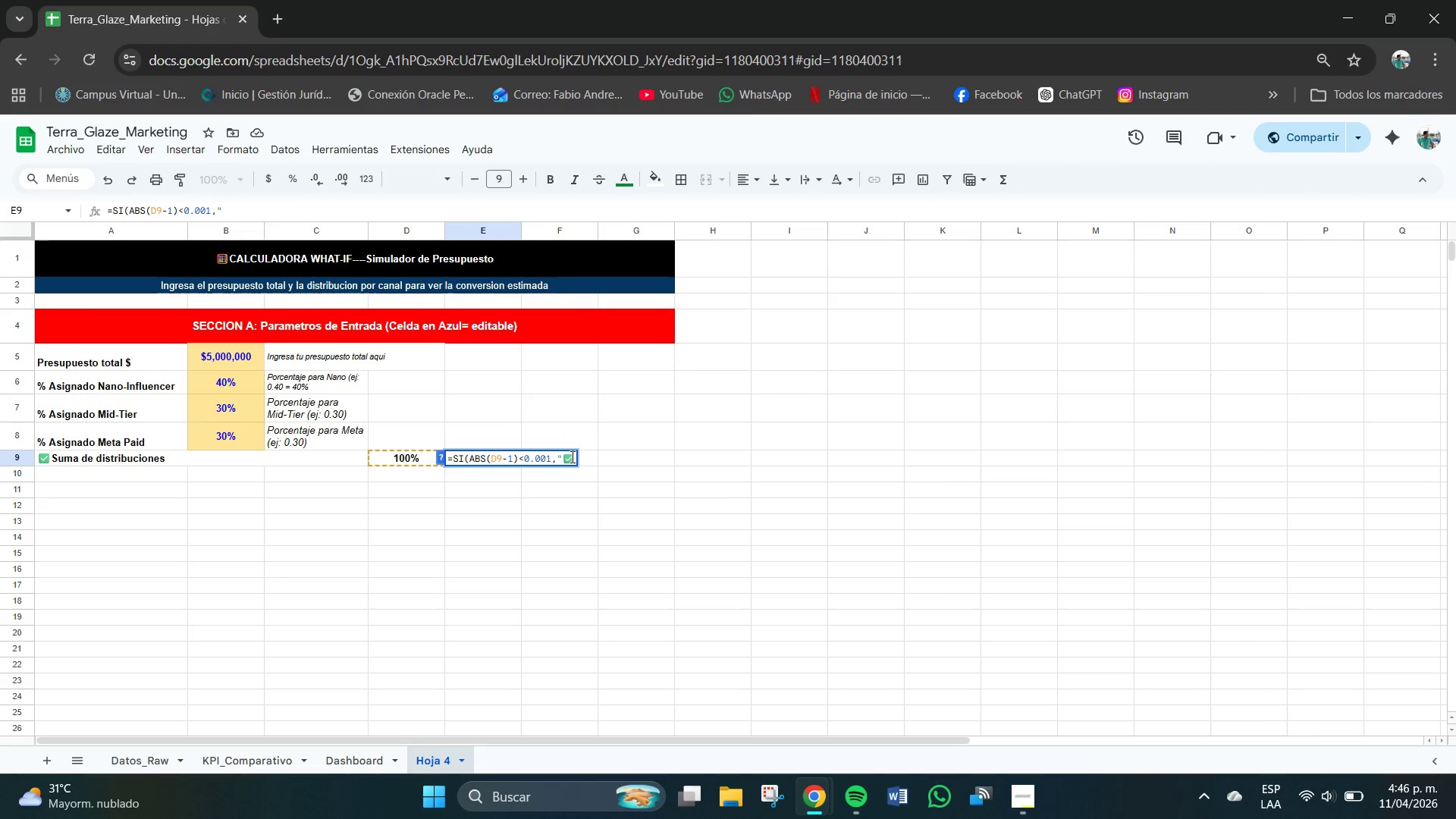 
type(OK-SUMA)
key(Backspace)
key(Backspace)
key(Backspace)
type(uma 100%)
 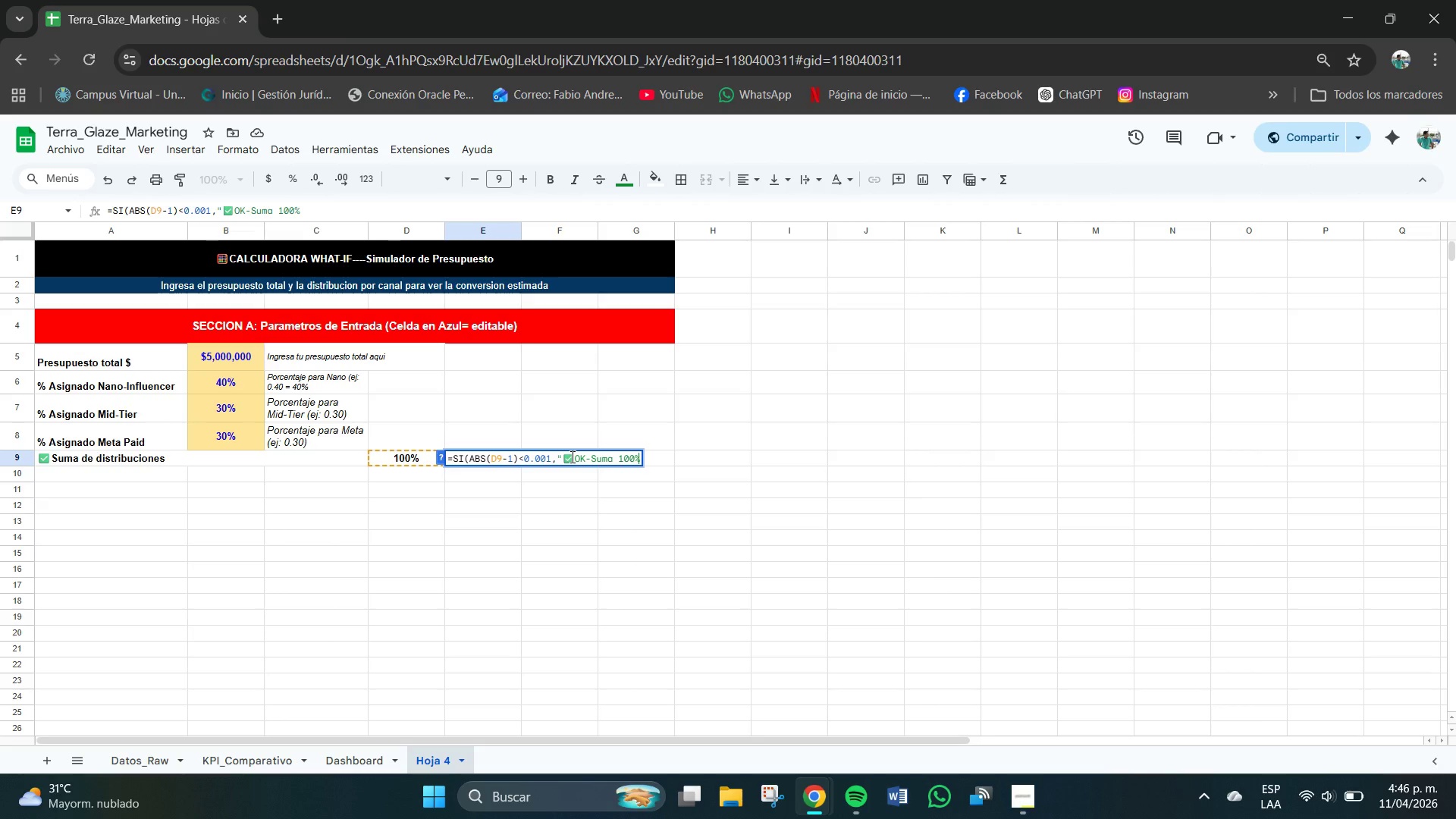 
key(Shift+2)
 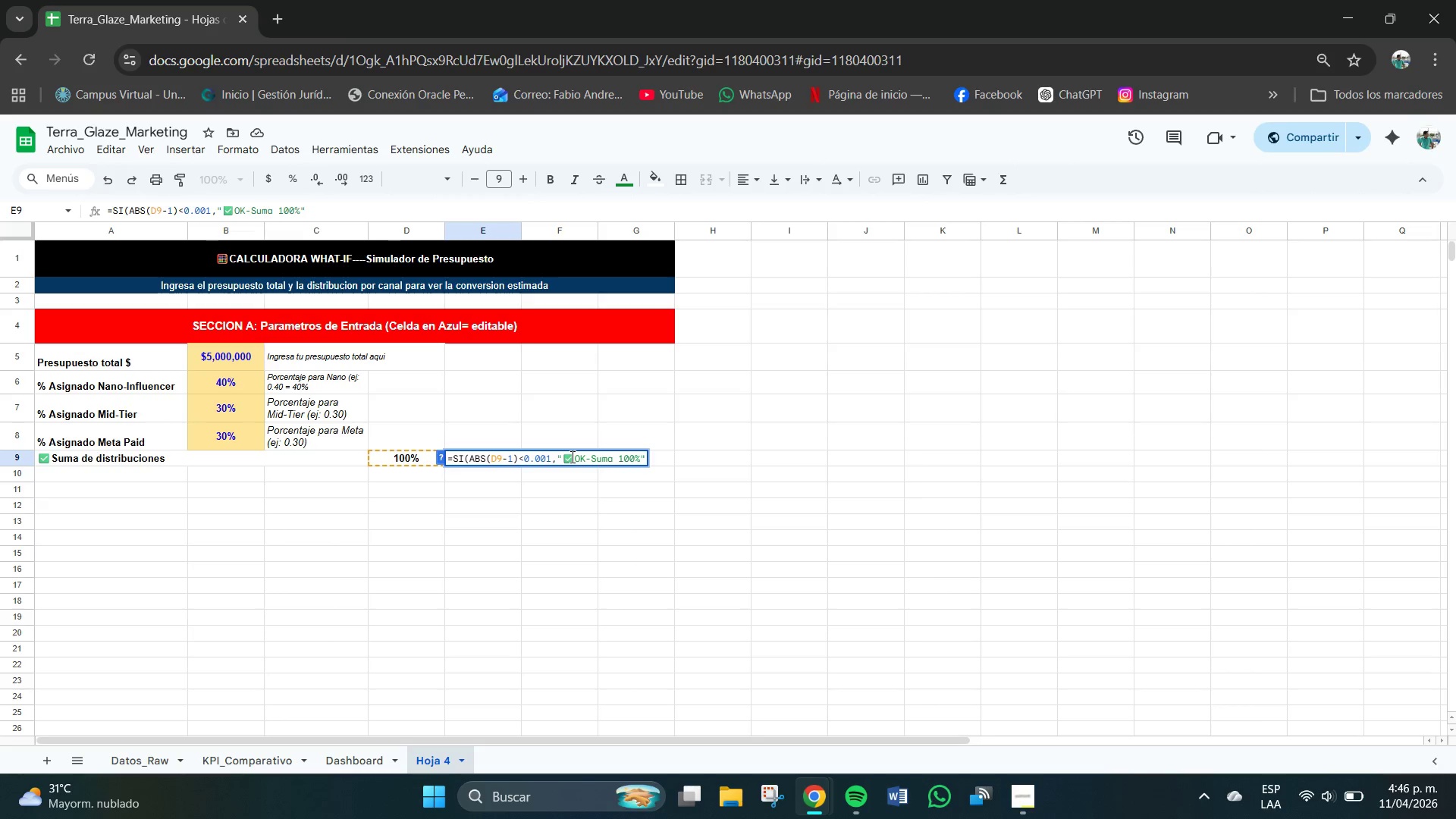 
key(Comma)
 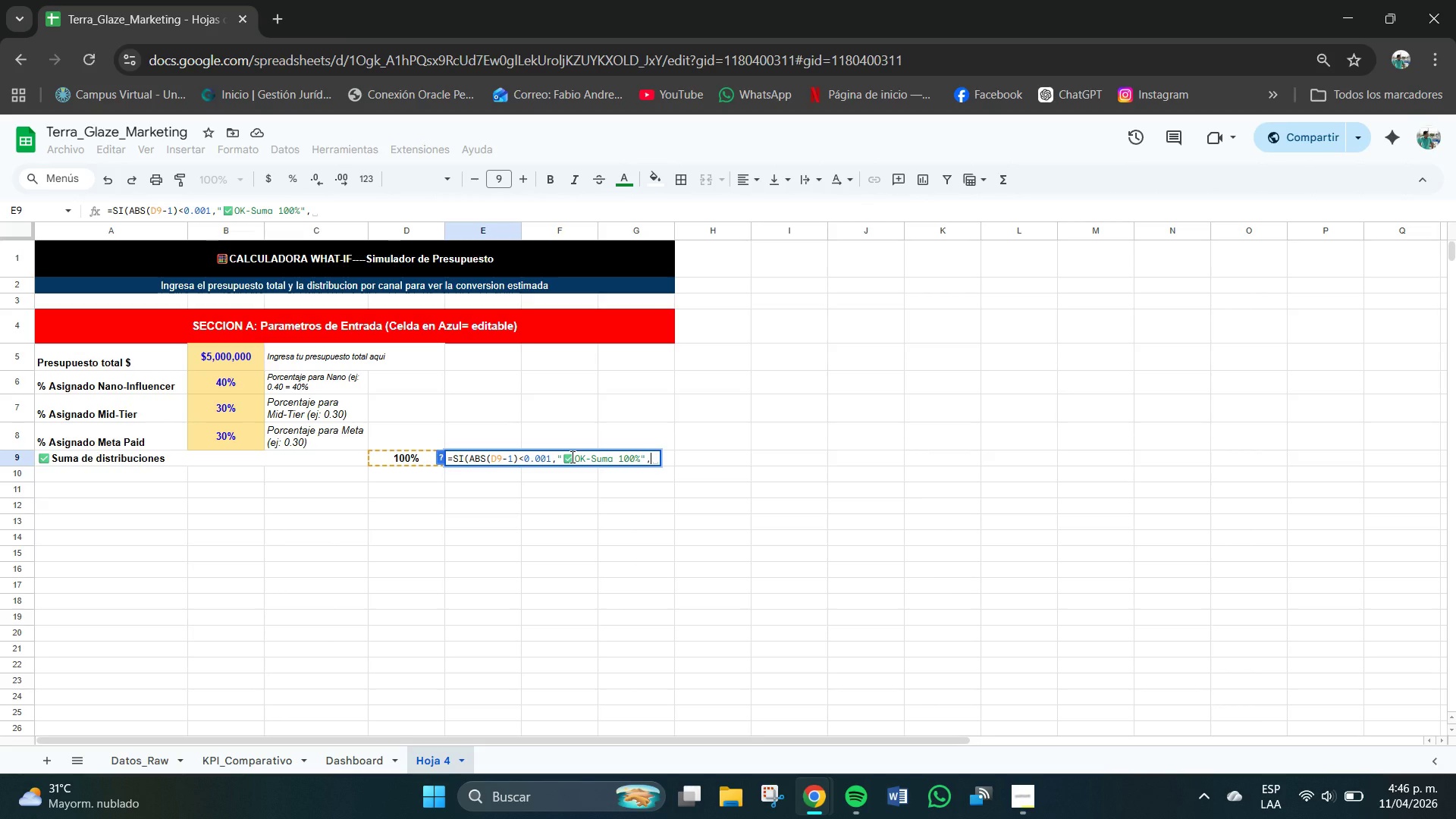 
key(Shift+2)
 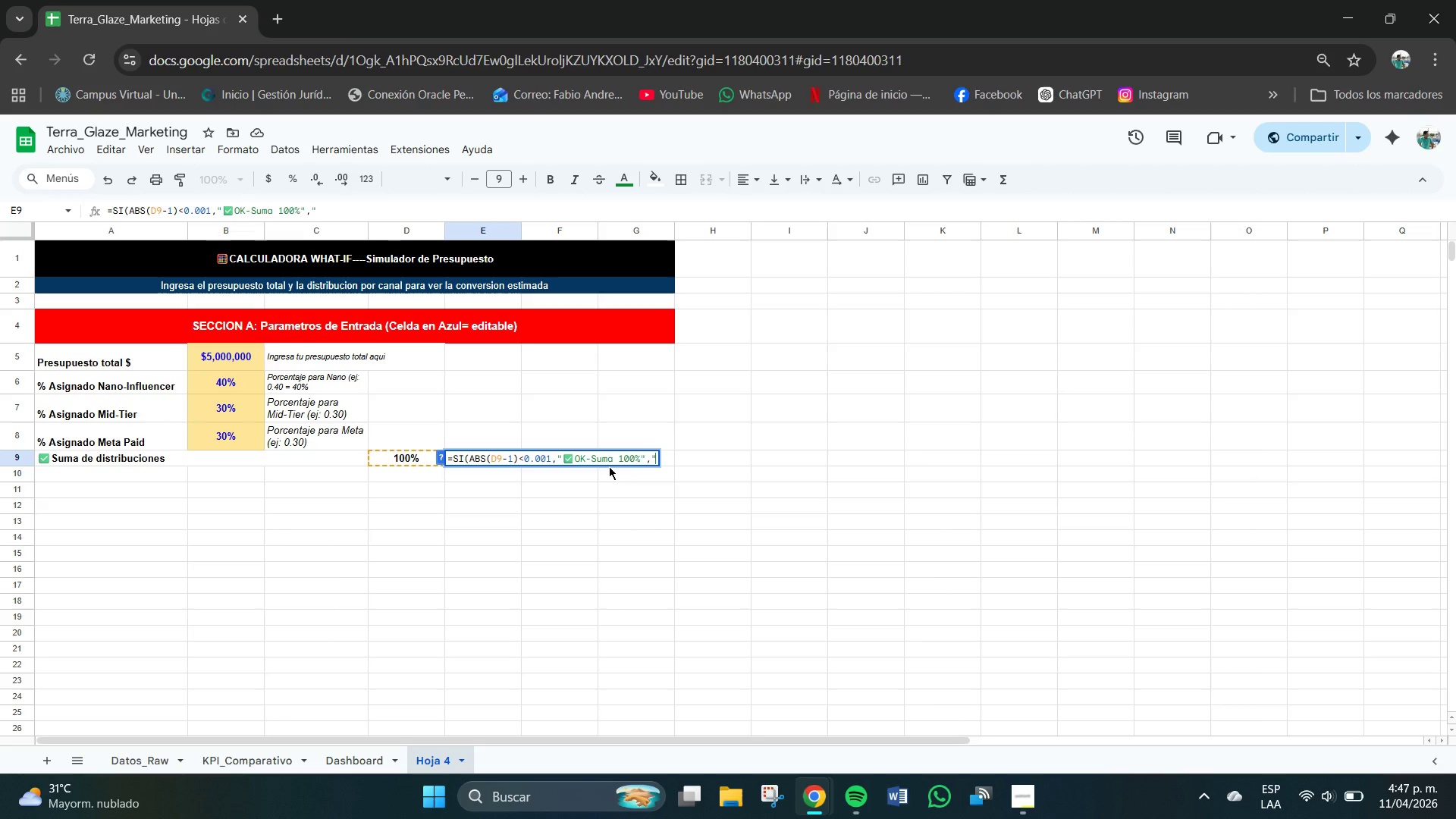 
wait(11.78)
 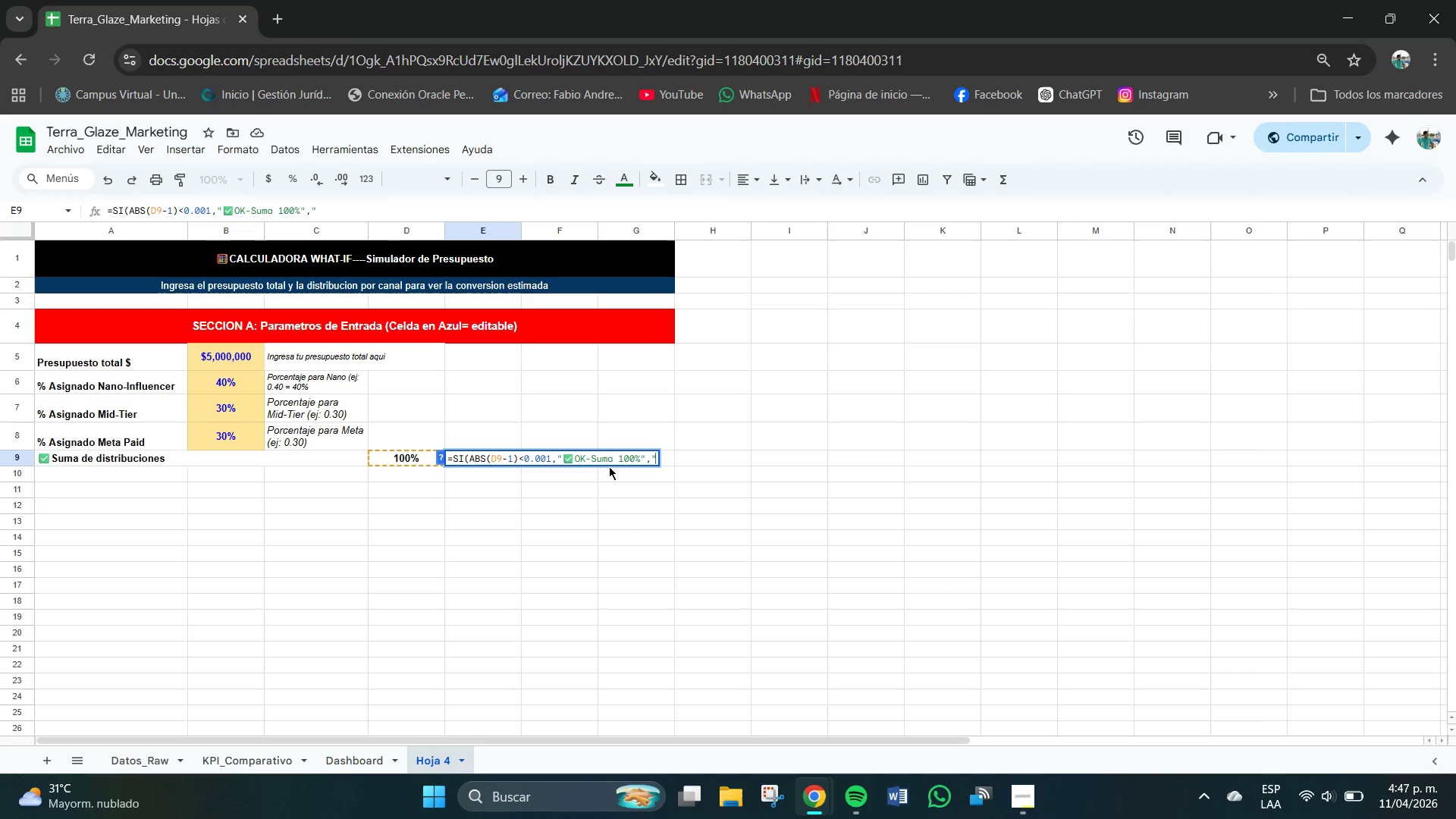 
right_click([655, 460])
 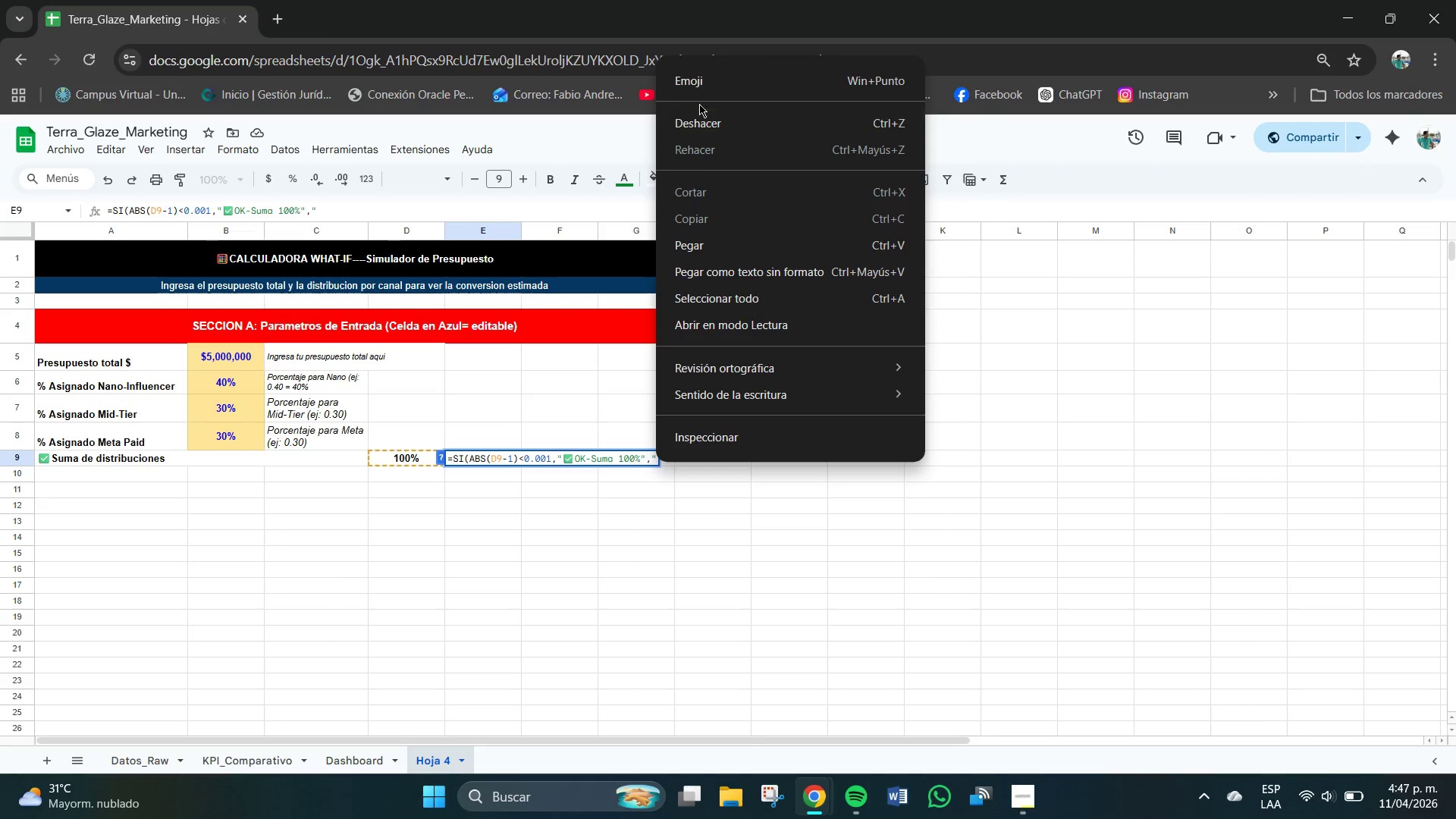 
left_click([699, 81])
 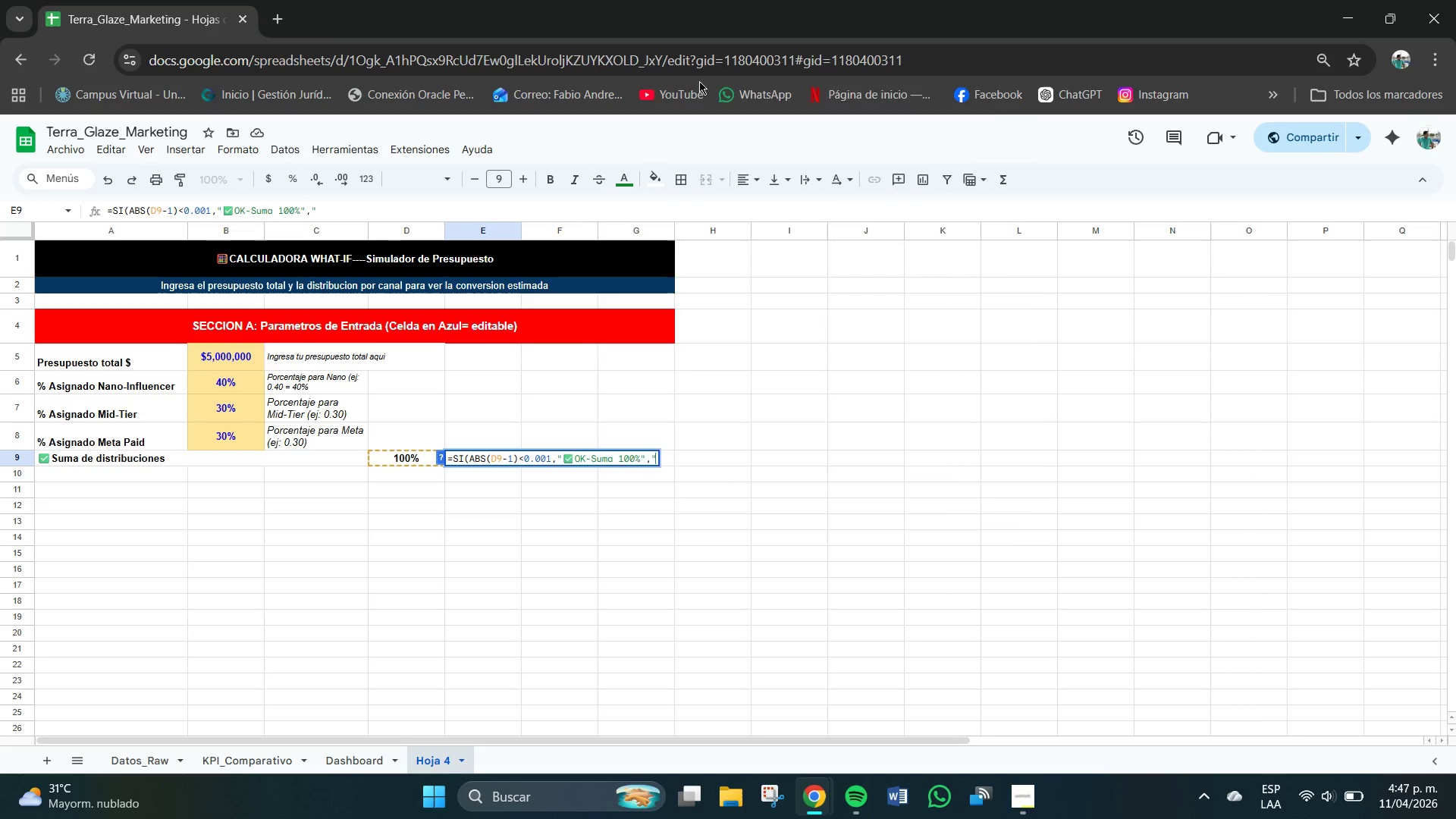 
key(Meta+MetaLeft)
 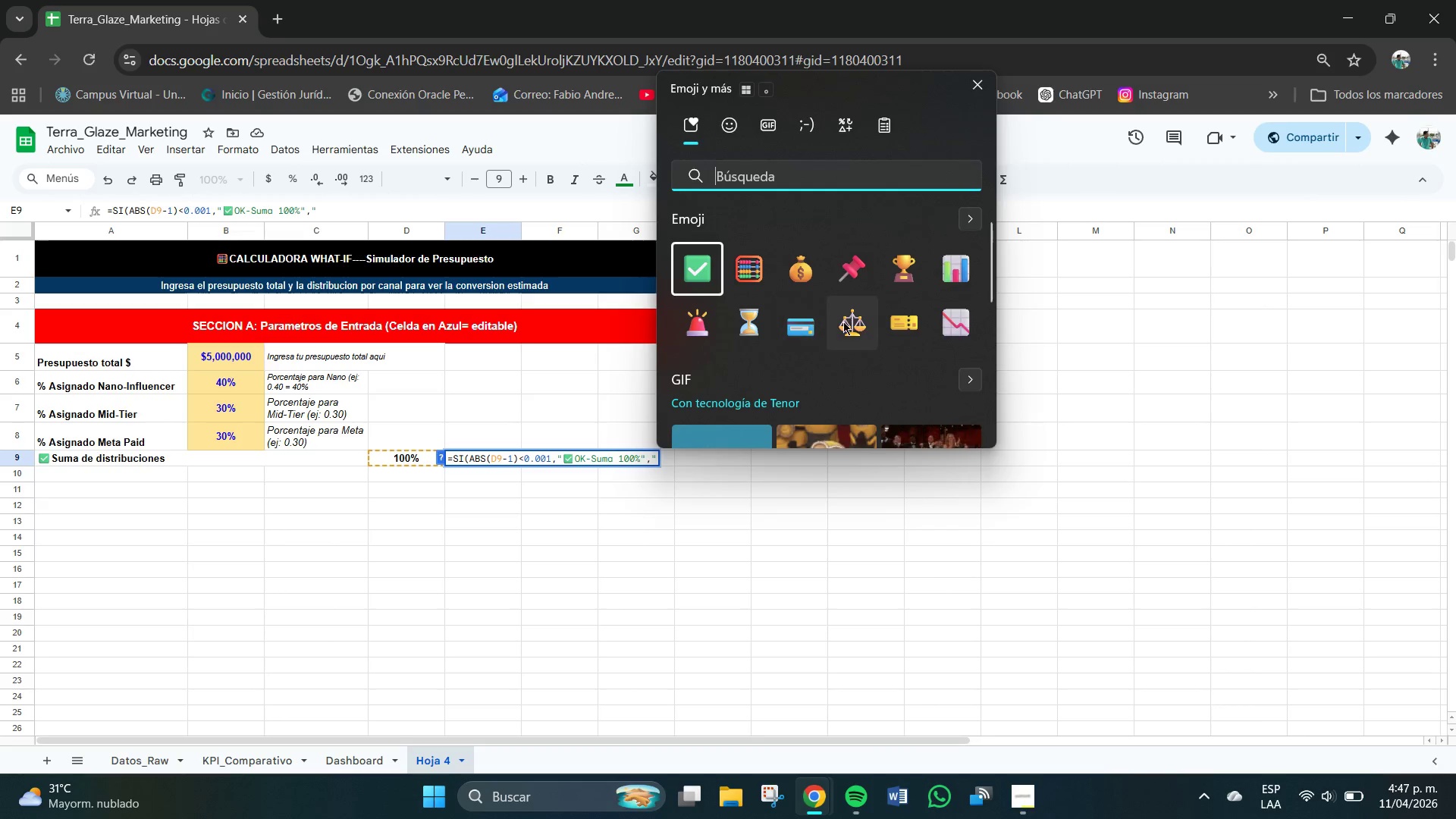 
key(Meta+Period)
 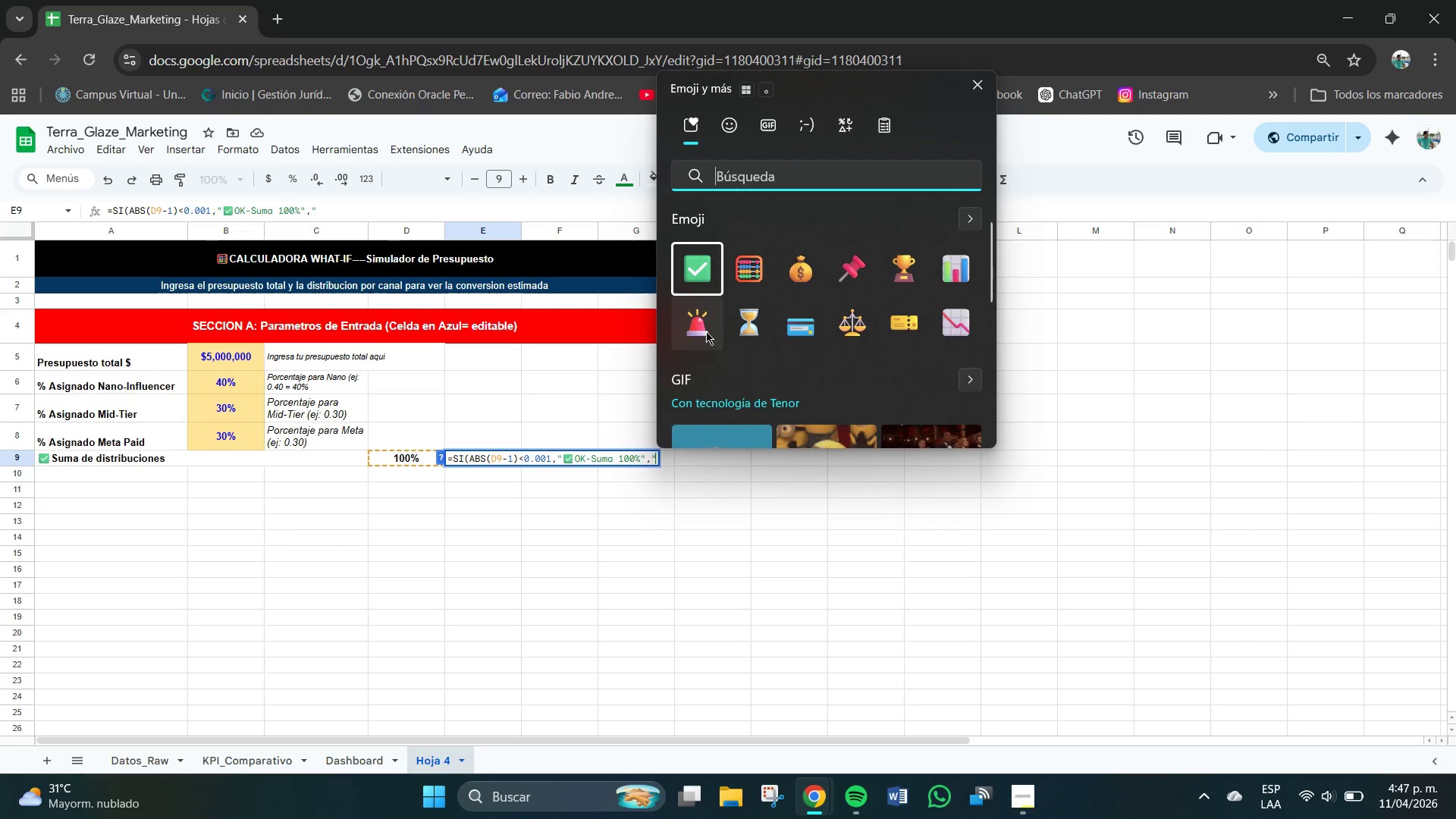 
scroll: coordinate [863, 334], scroll_direction: up, amount: 1.0
 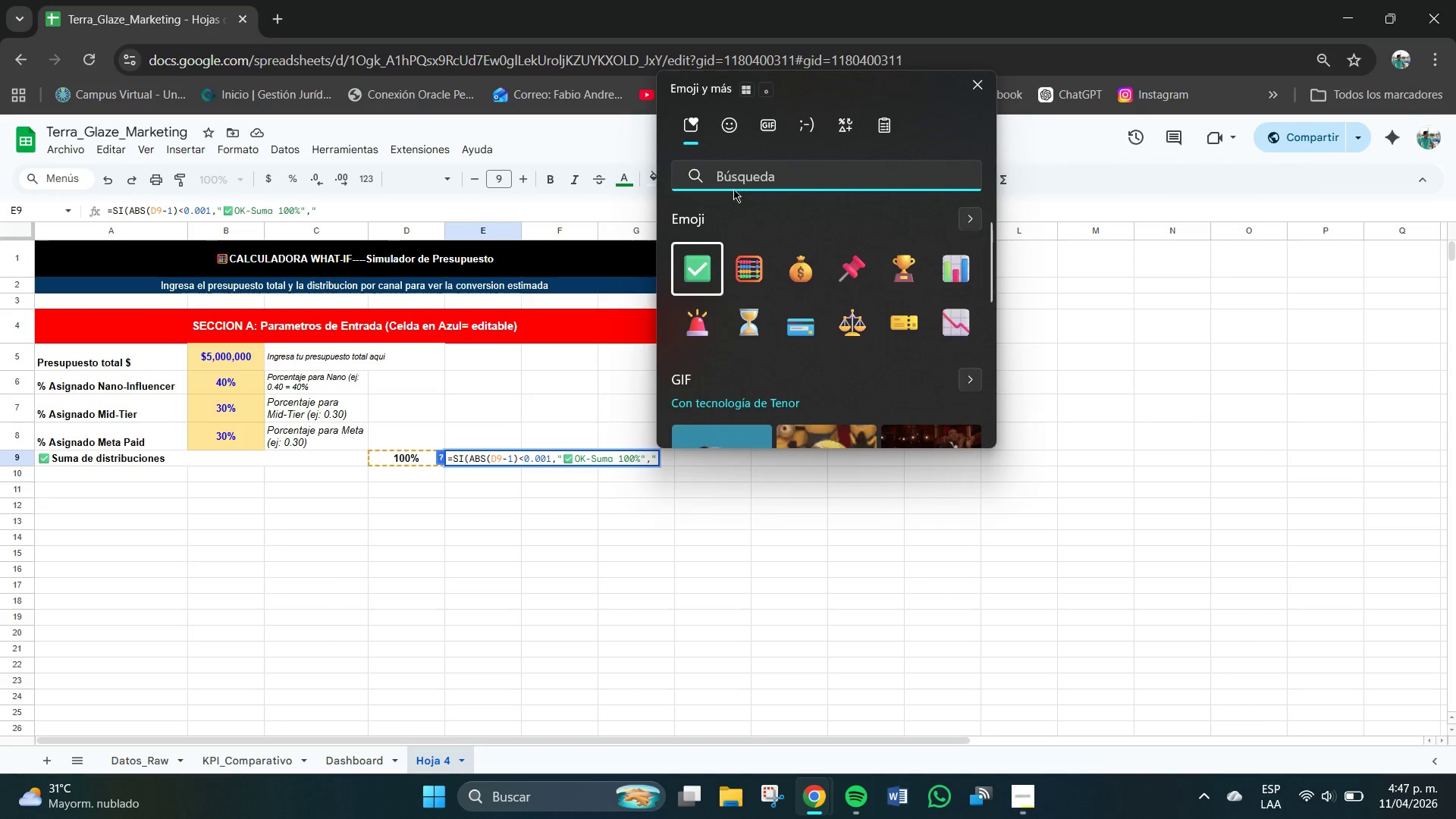 
left_click([733, 179])
 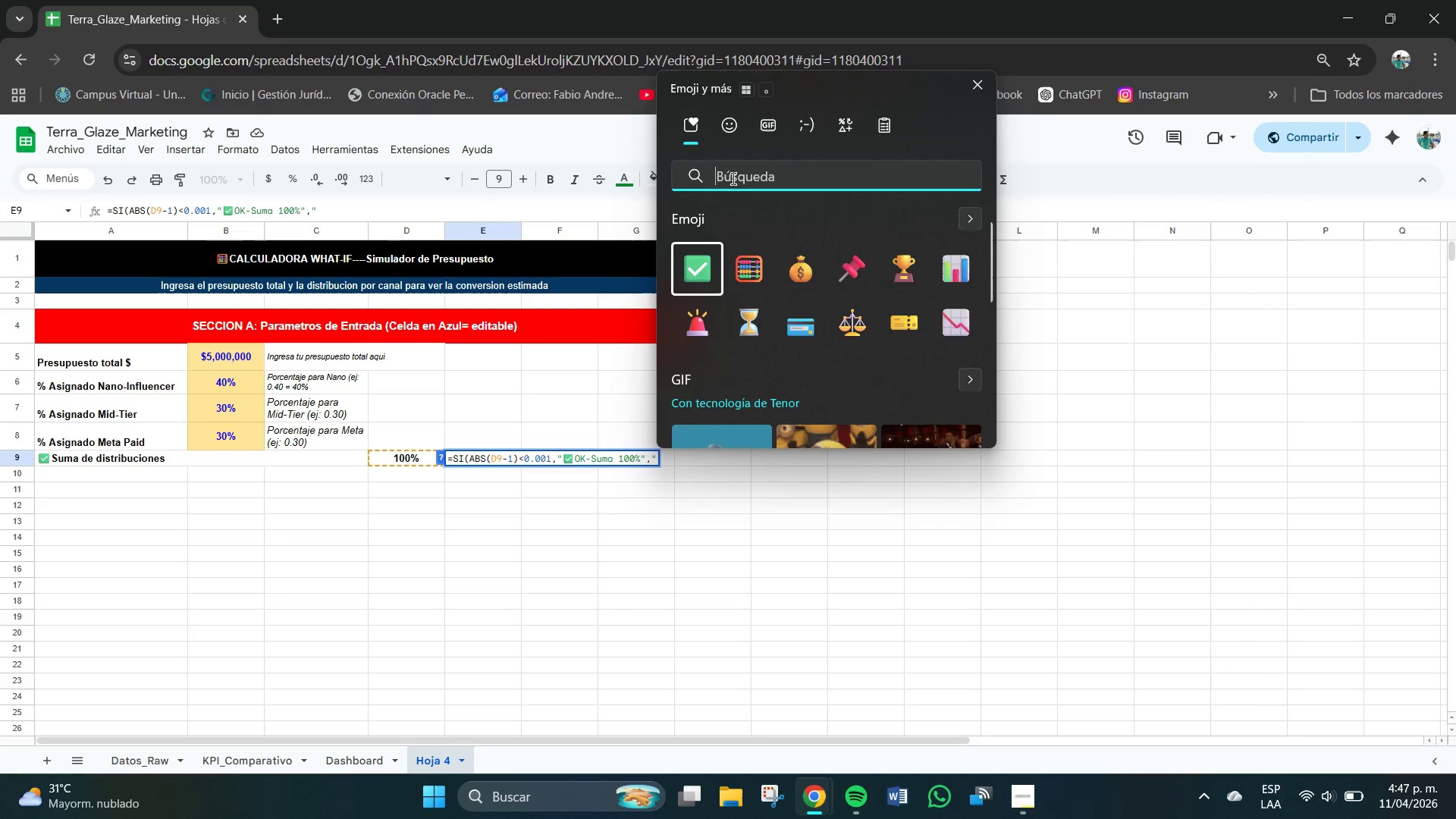 
type(e)
key(Backspace)
type(pelig)
 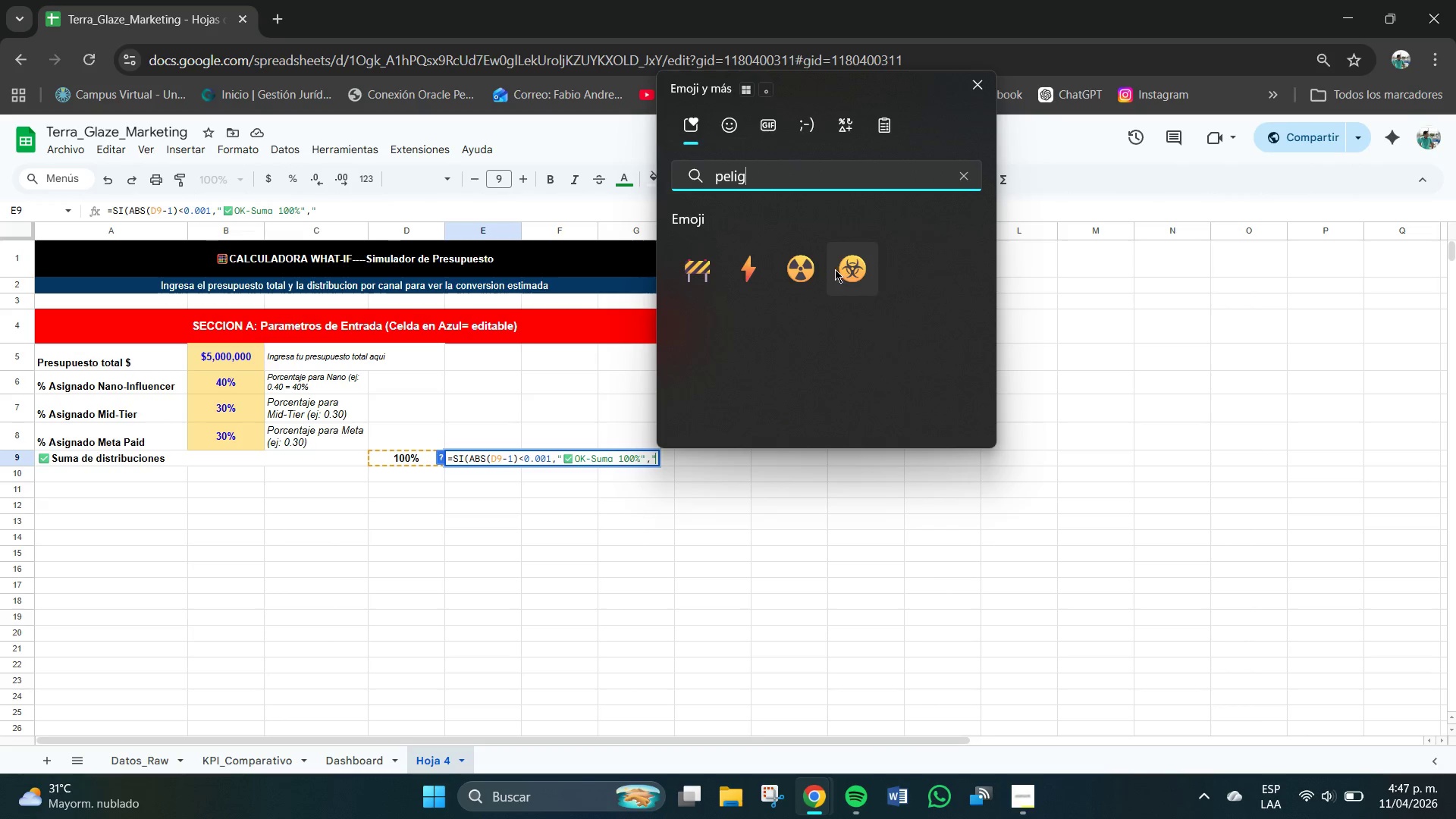 
left_click([811, 268])
 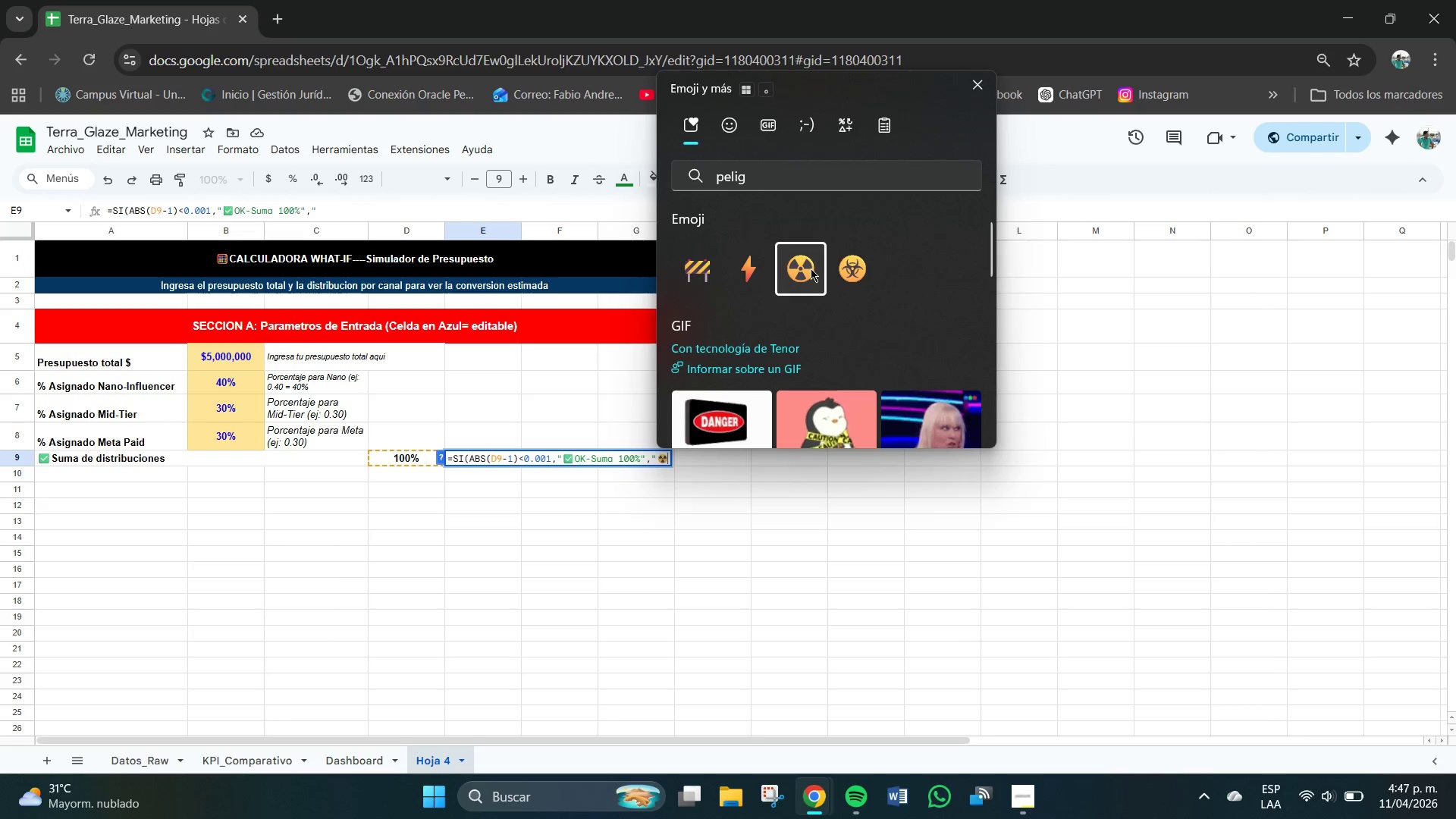 
key(Backspace)
 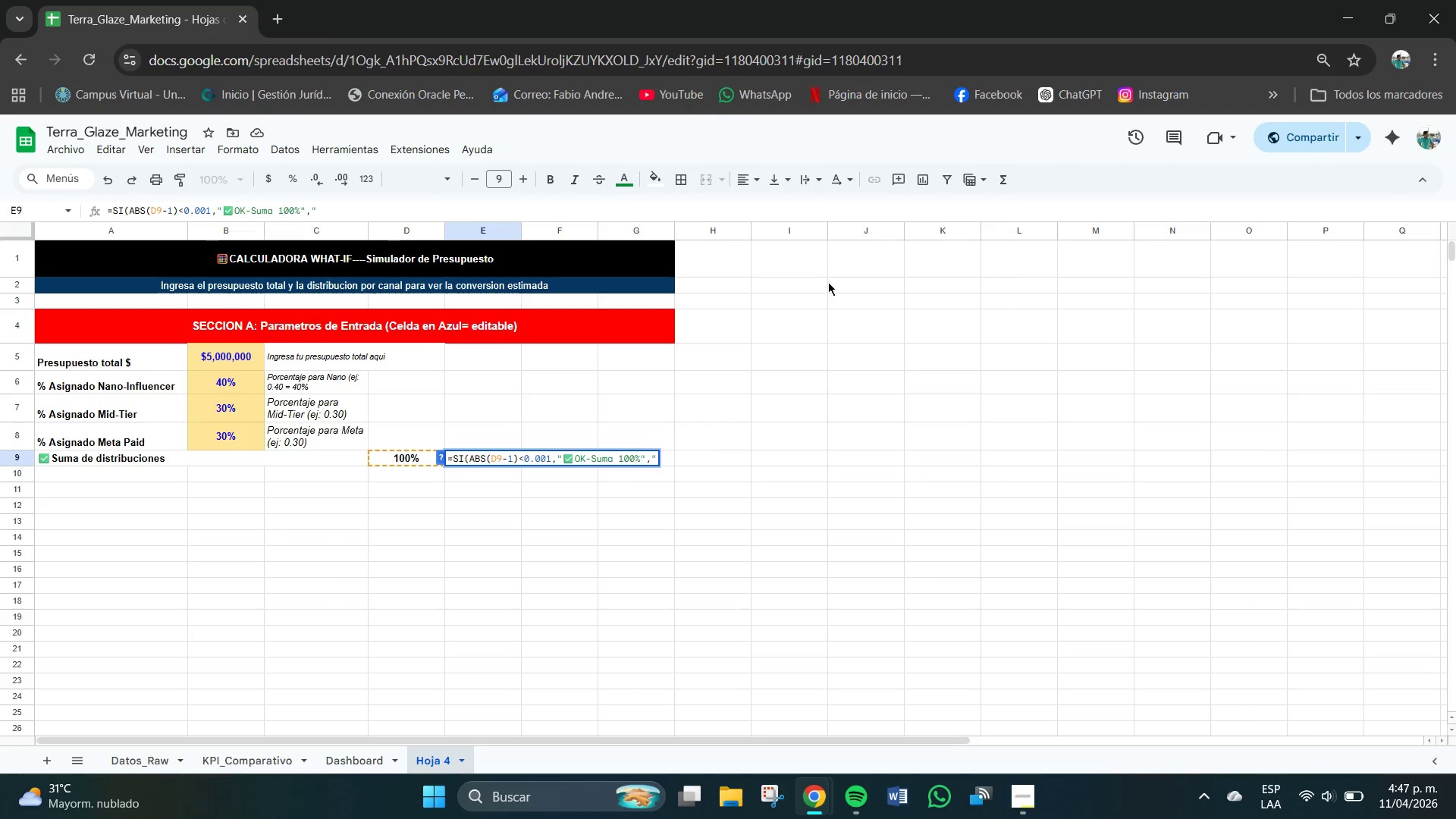 
wait(6.94)
 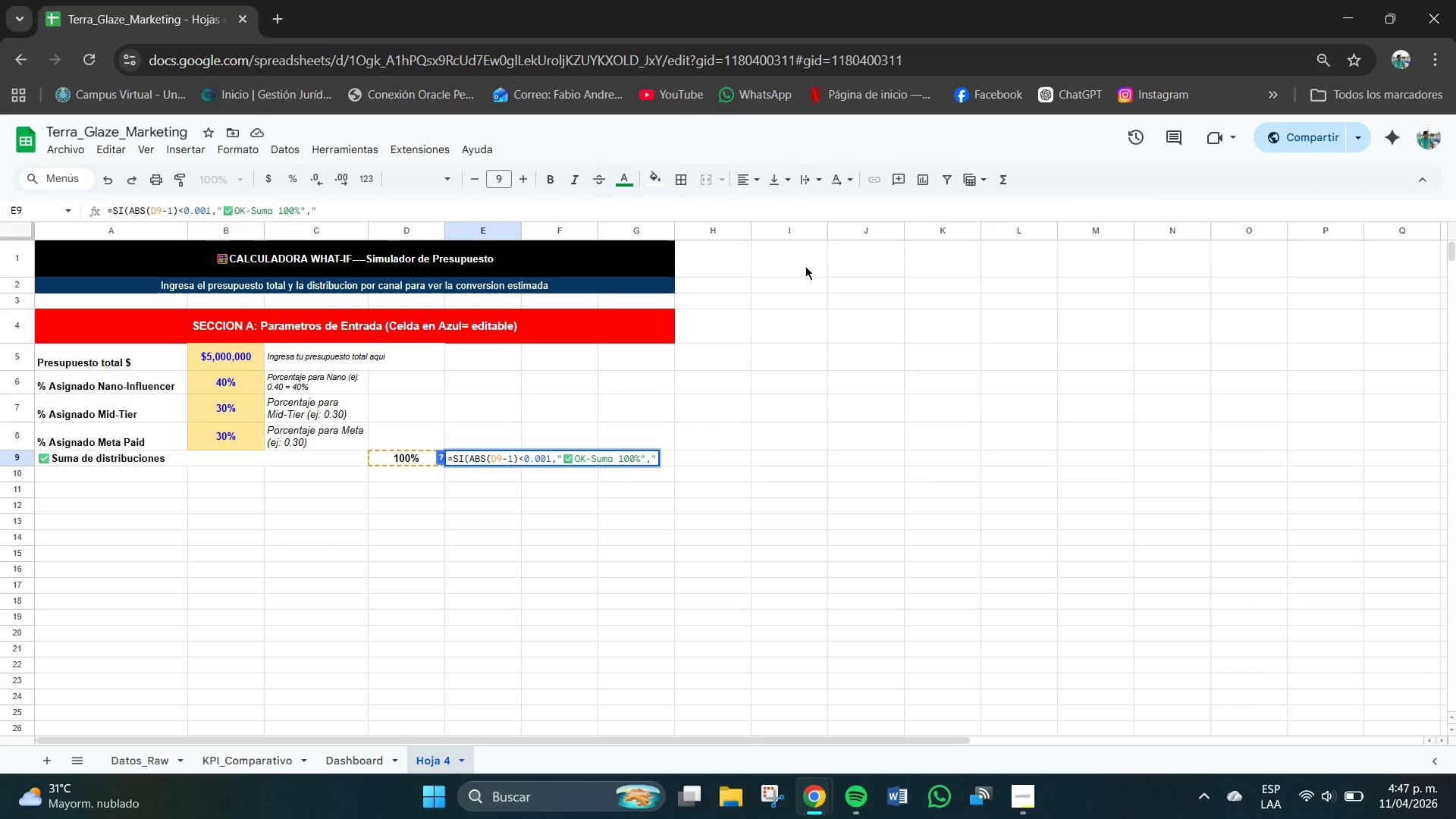 
right_click([657, 459])
 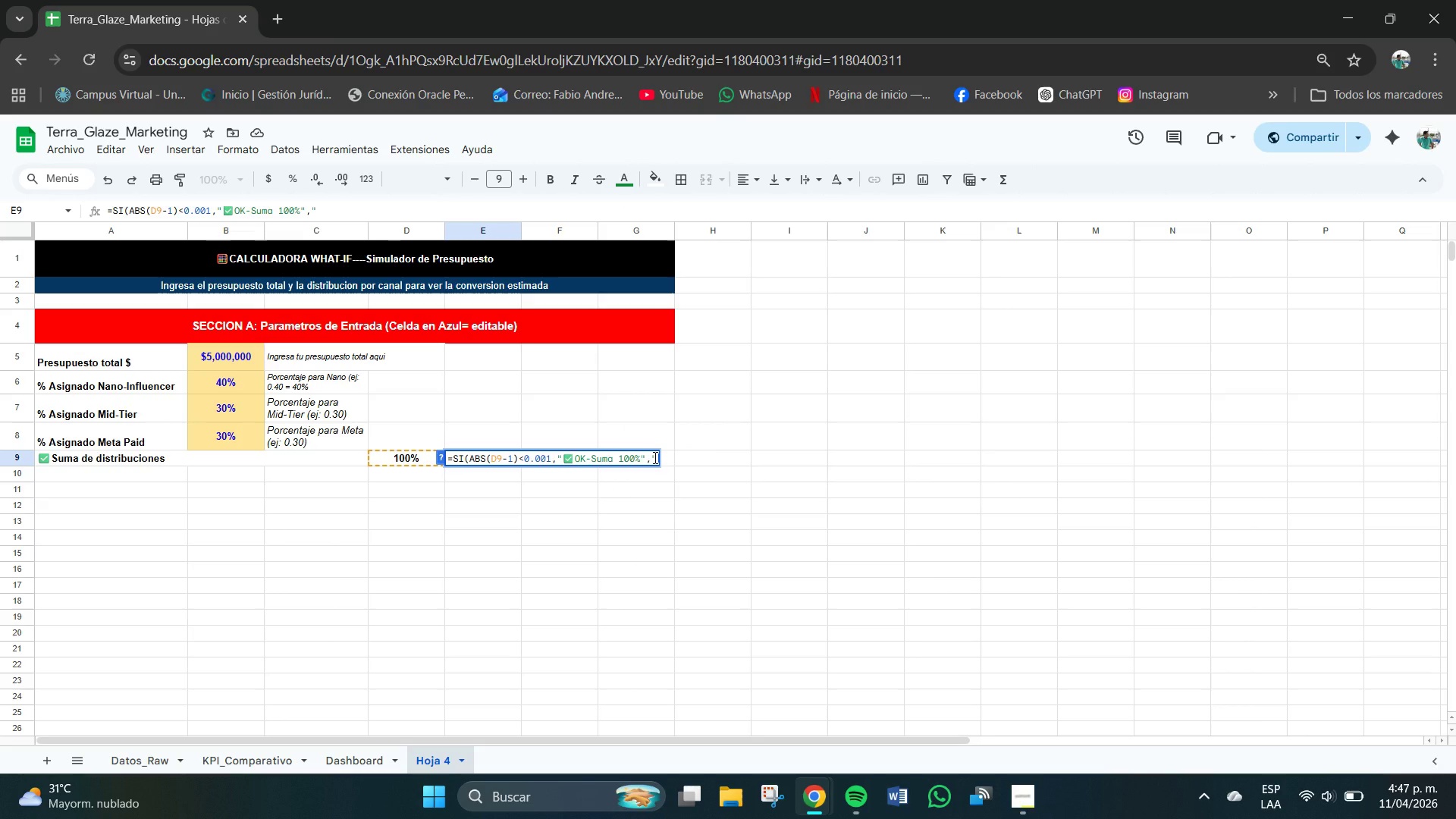 
right_click([655, 458])
 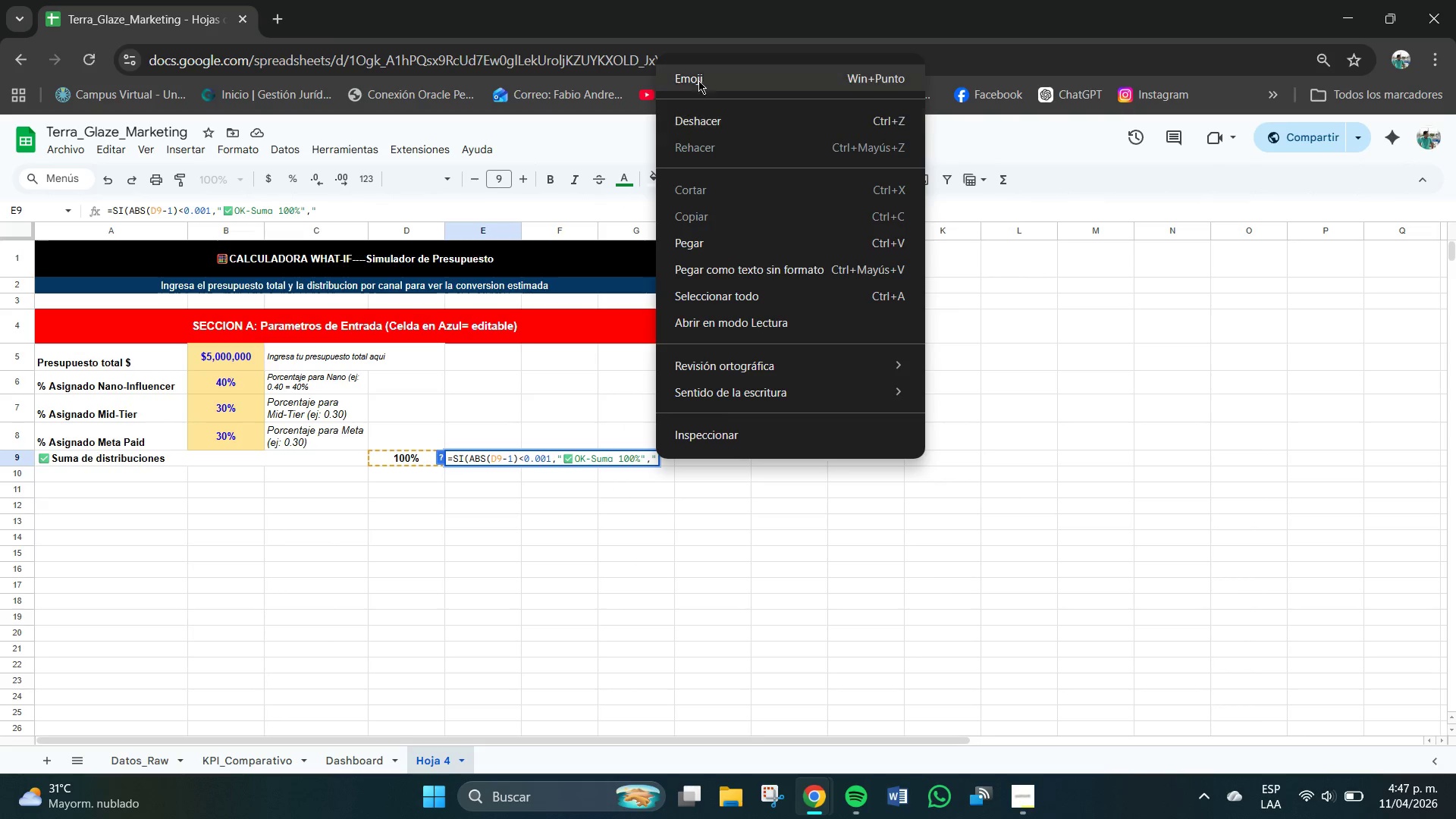 
left_click([696, 76])
 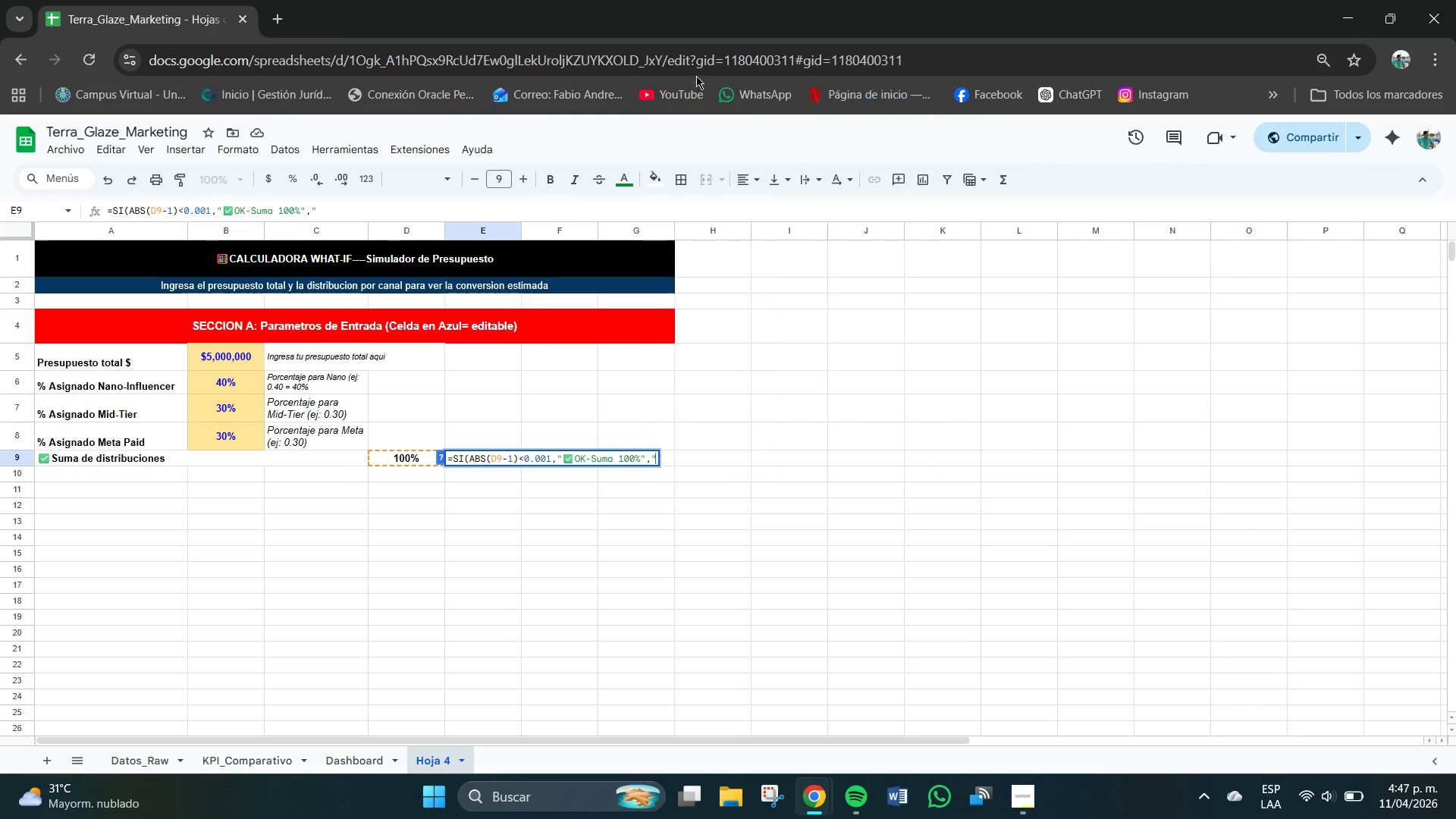 
key(Meta+Period)
 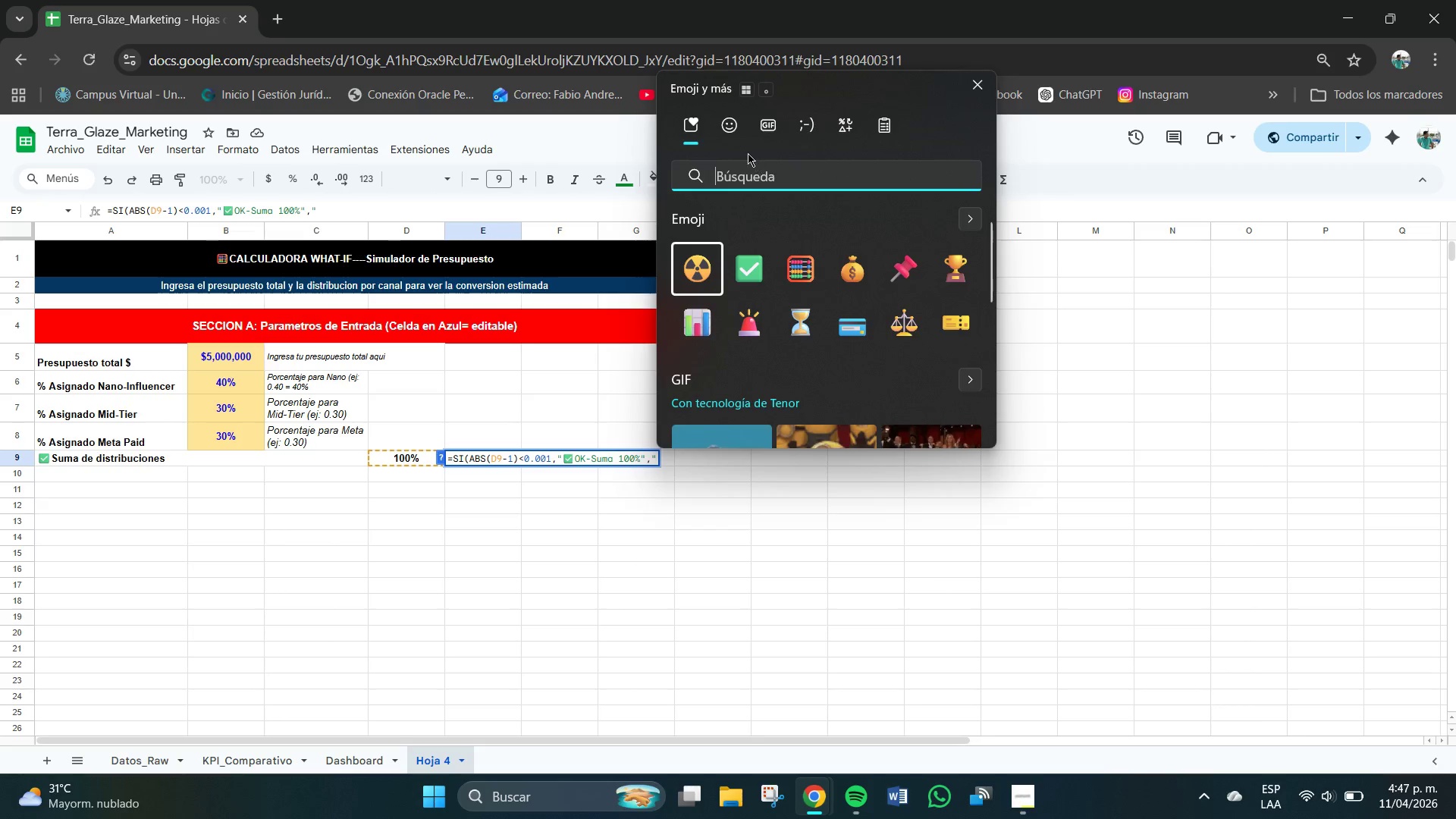 
key(Meta+MetaLeft)
 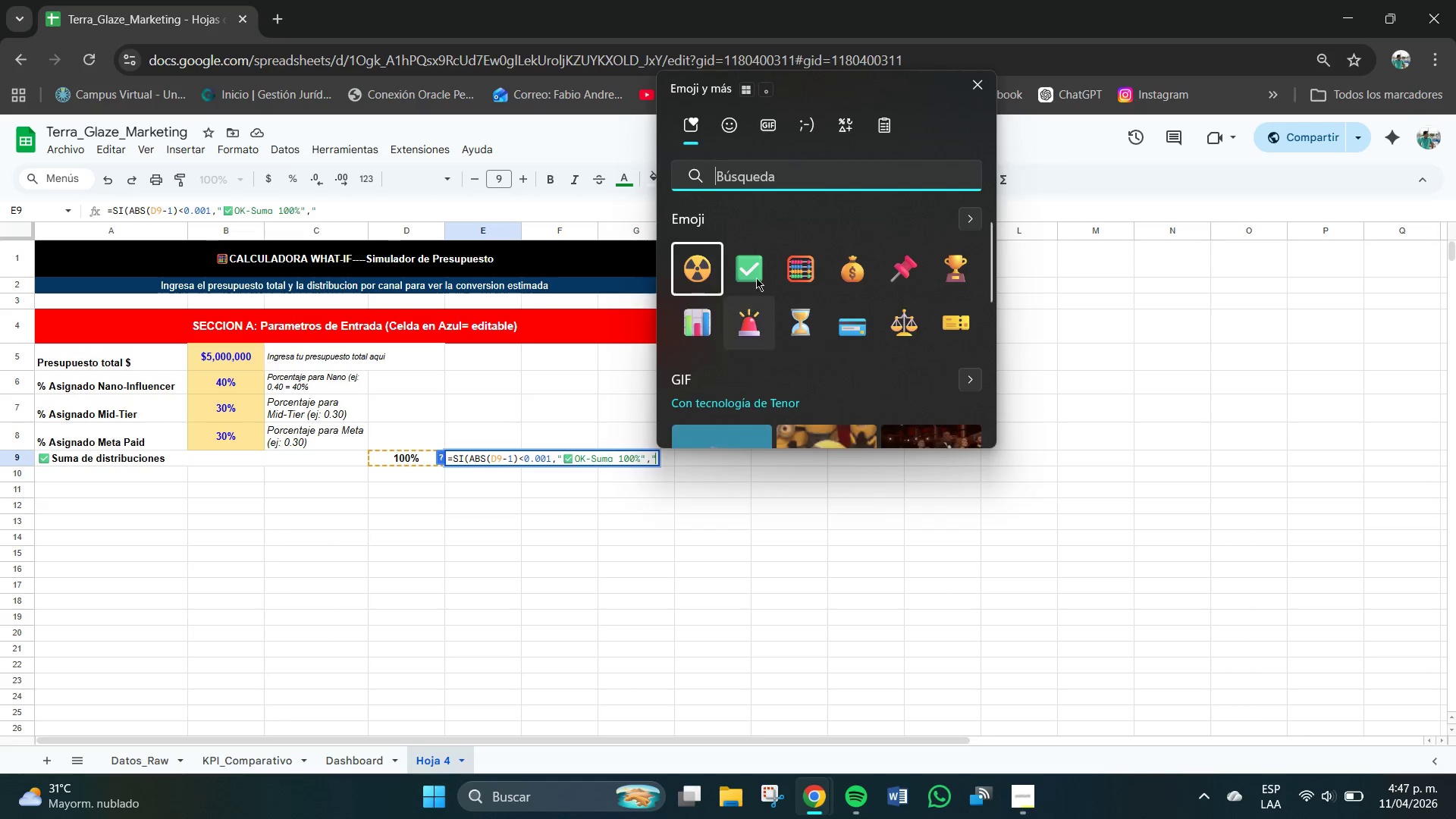 
left_click([728, 125])
 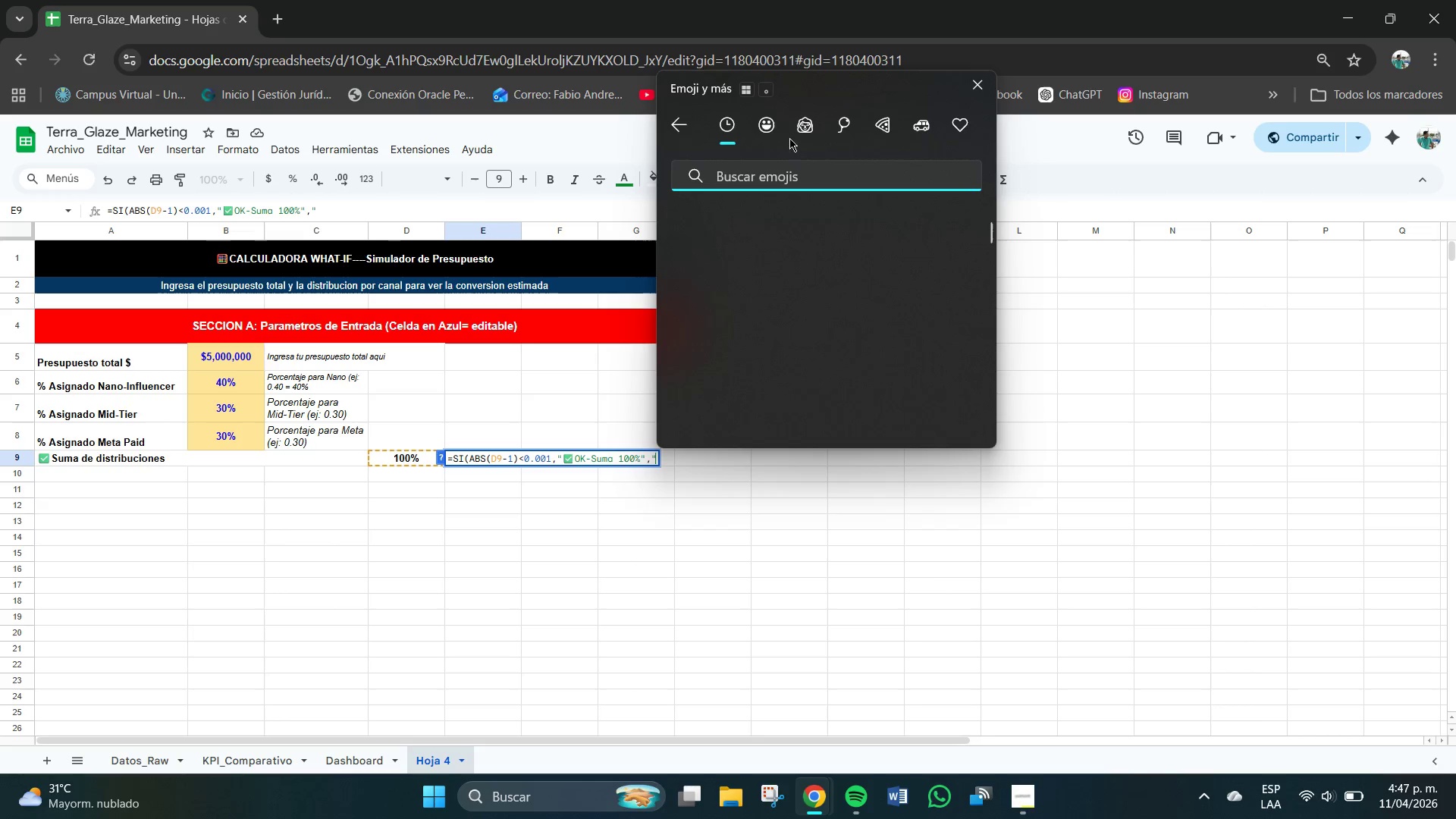 
scroll: coordinate [855, 350], scroll_direction: down, amount: 250.0
 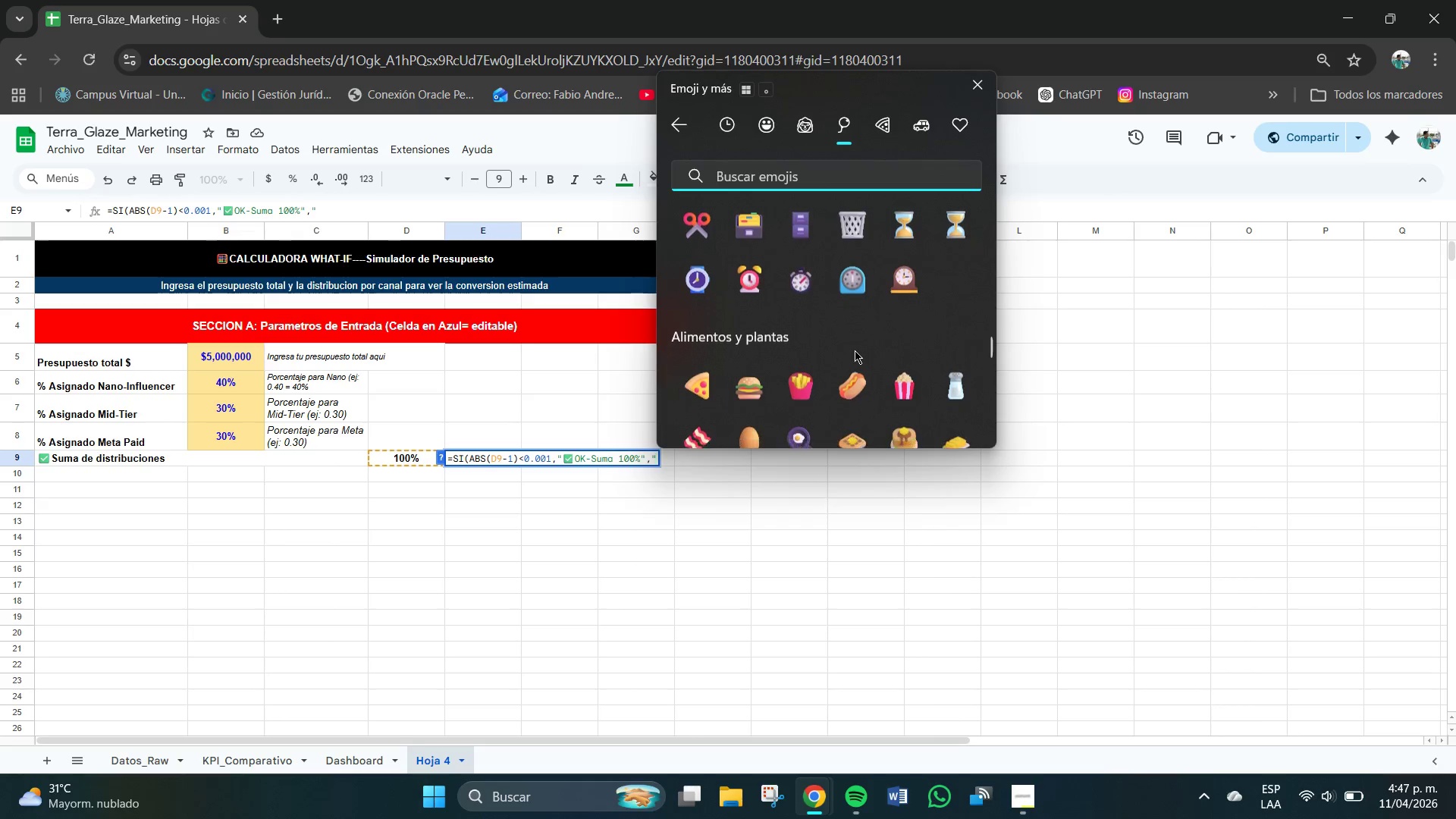 
scroll: coordinate [854, 356], scroll_direction: down, amount: 108.0
 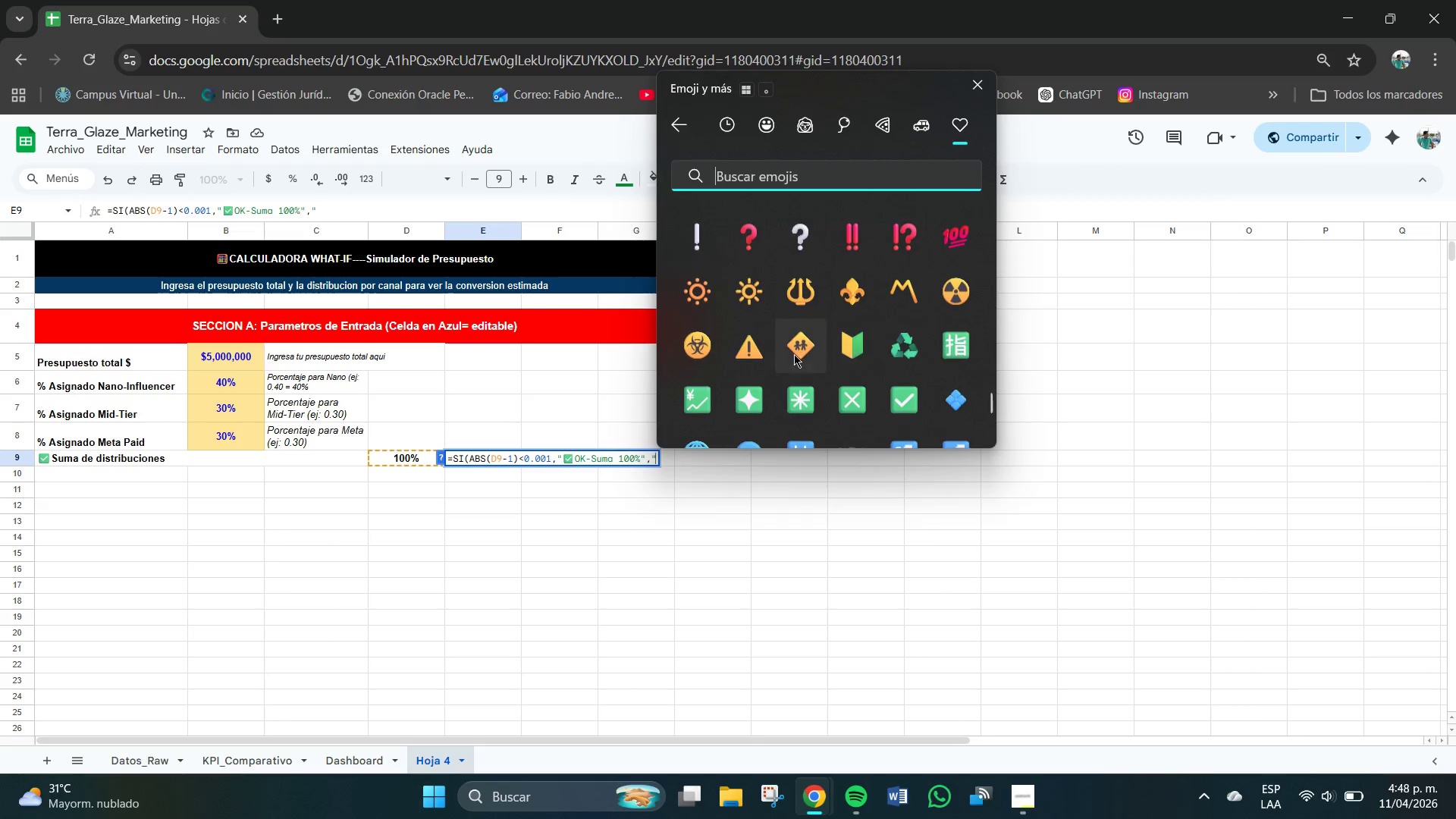 
left_click([753, 346])
 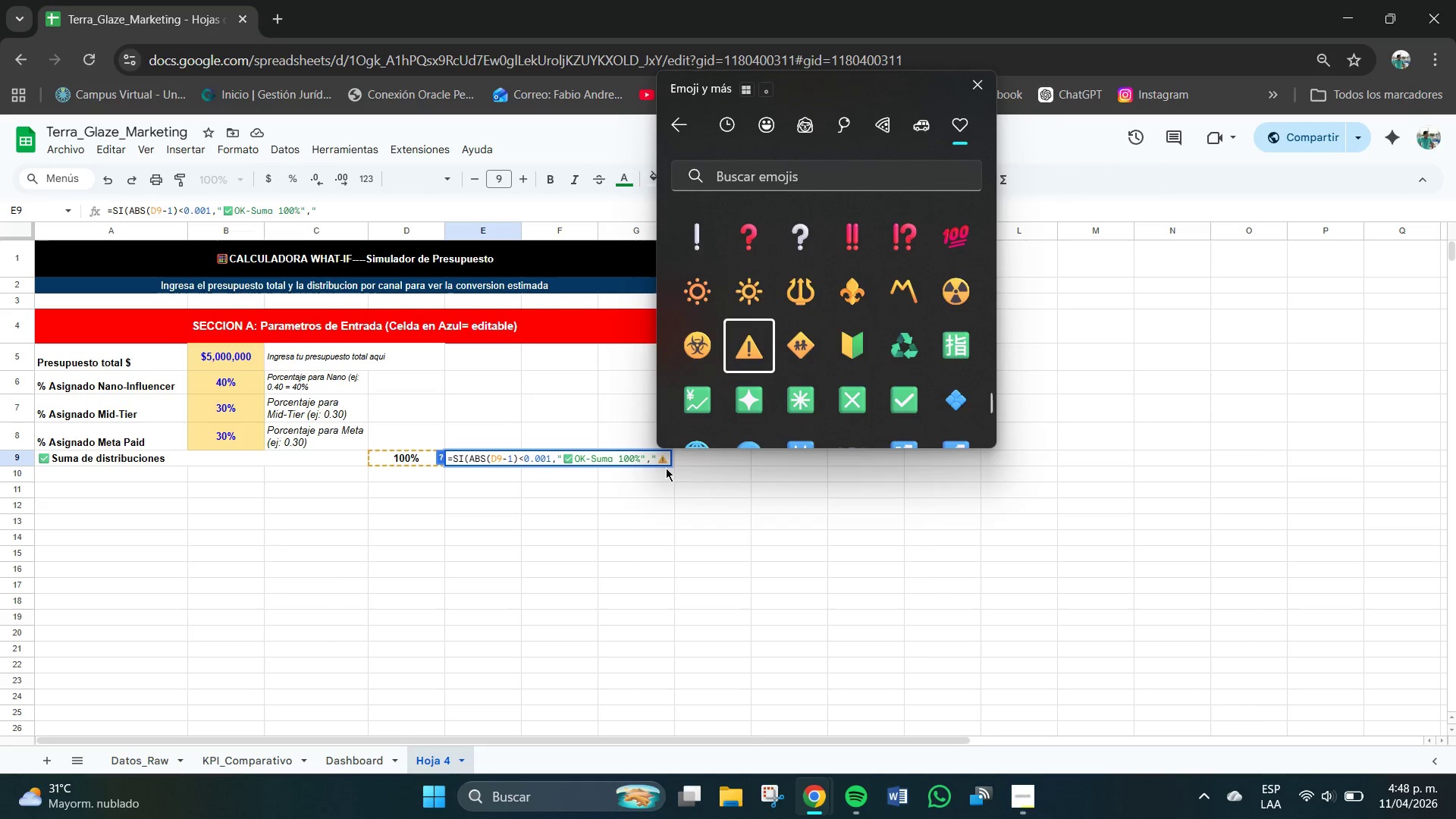 
left_click([667, 453])
 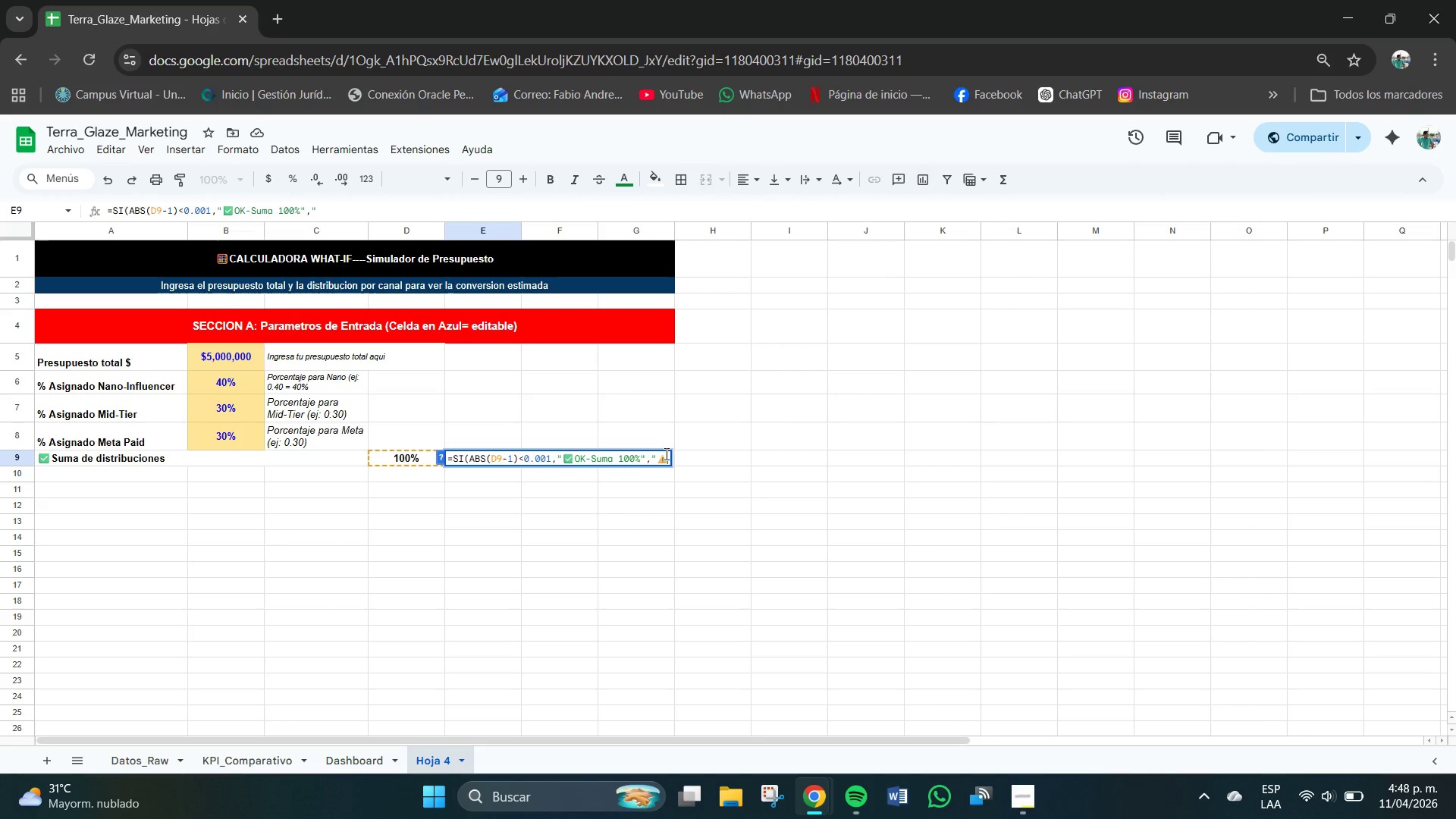 
type( ERROR> n)
key(Backspace)
type(No Suma 100%)
 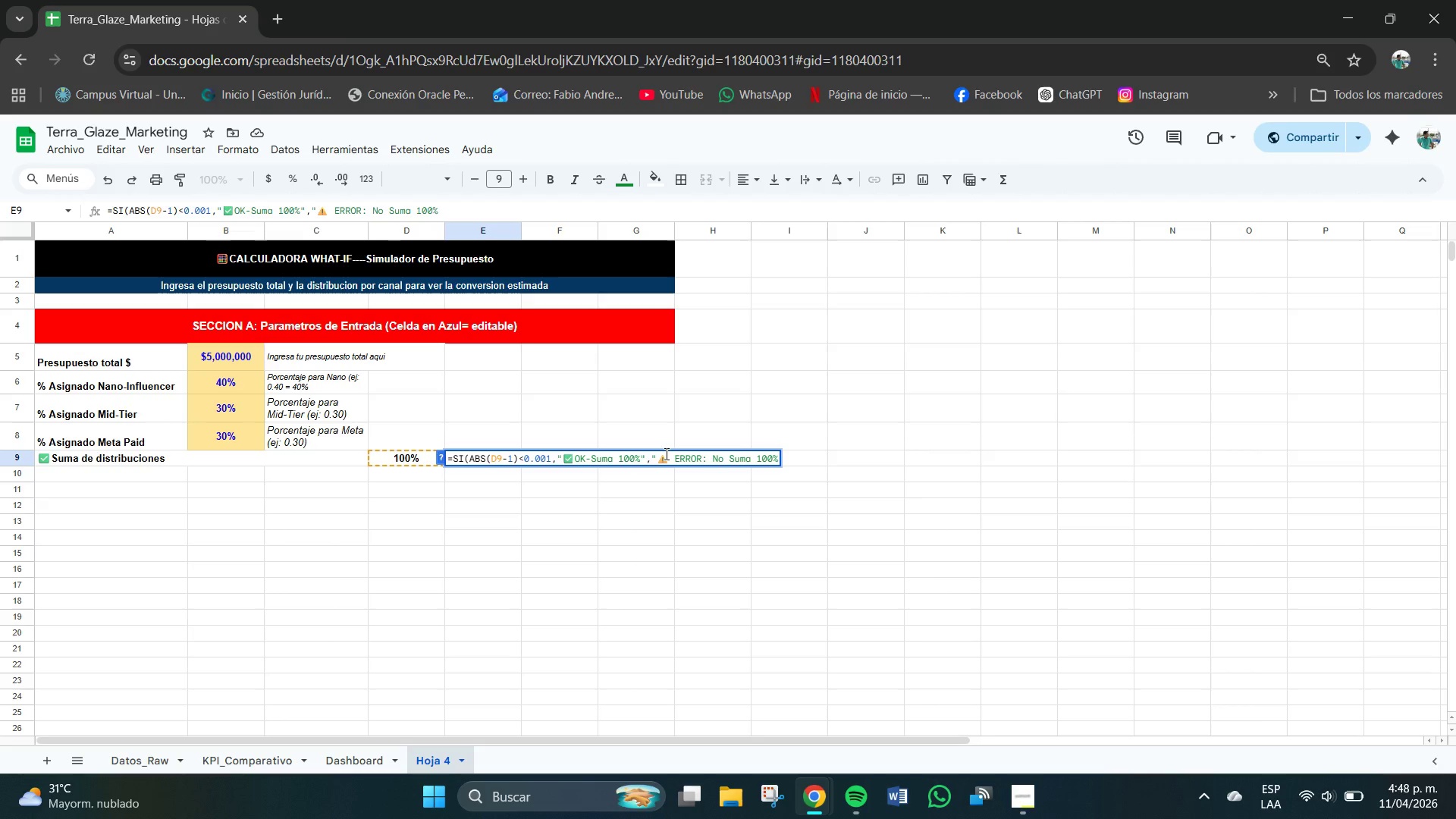 
hold_key(key=Enter, duration=0.7)
 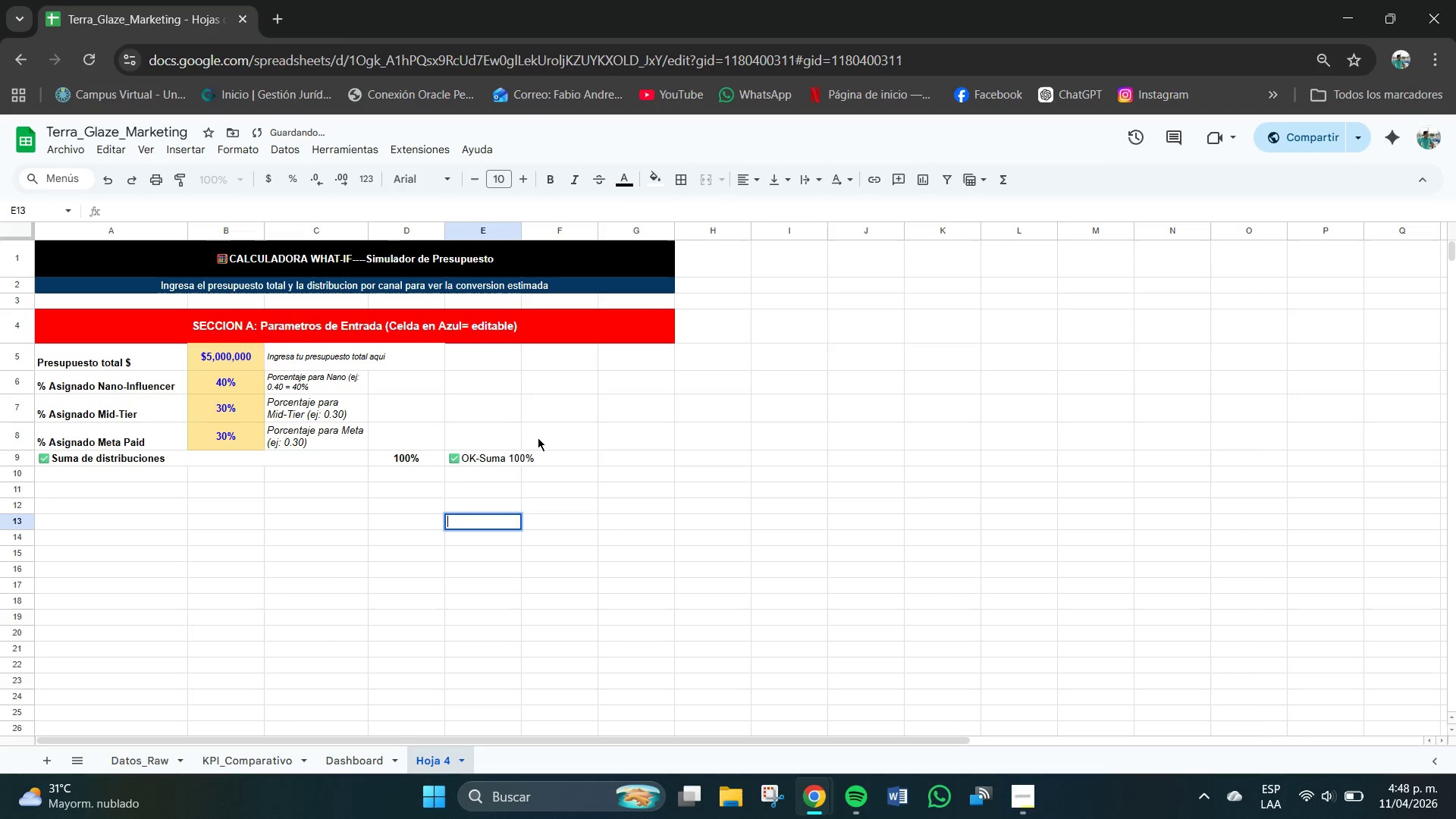 
left_click([537, 453])
 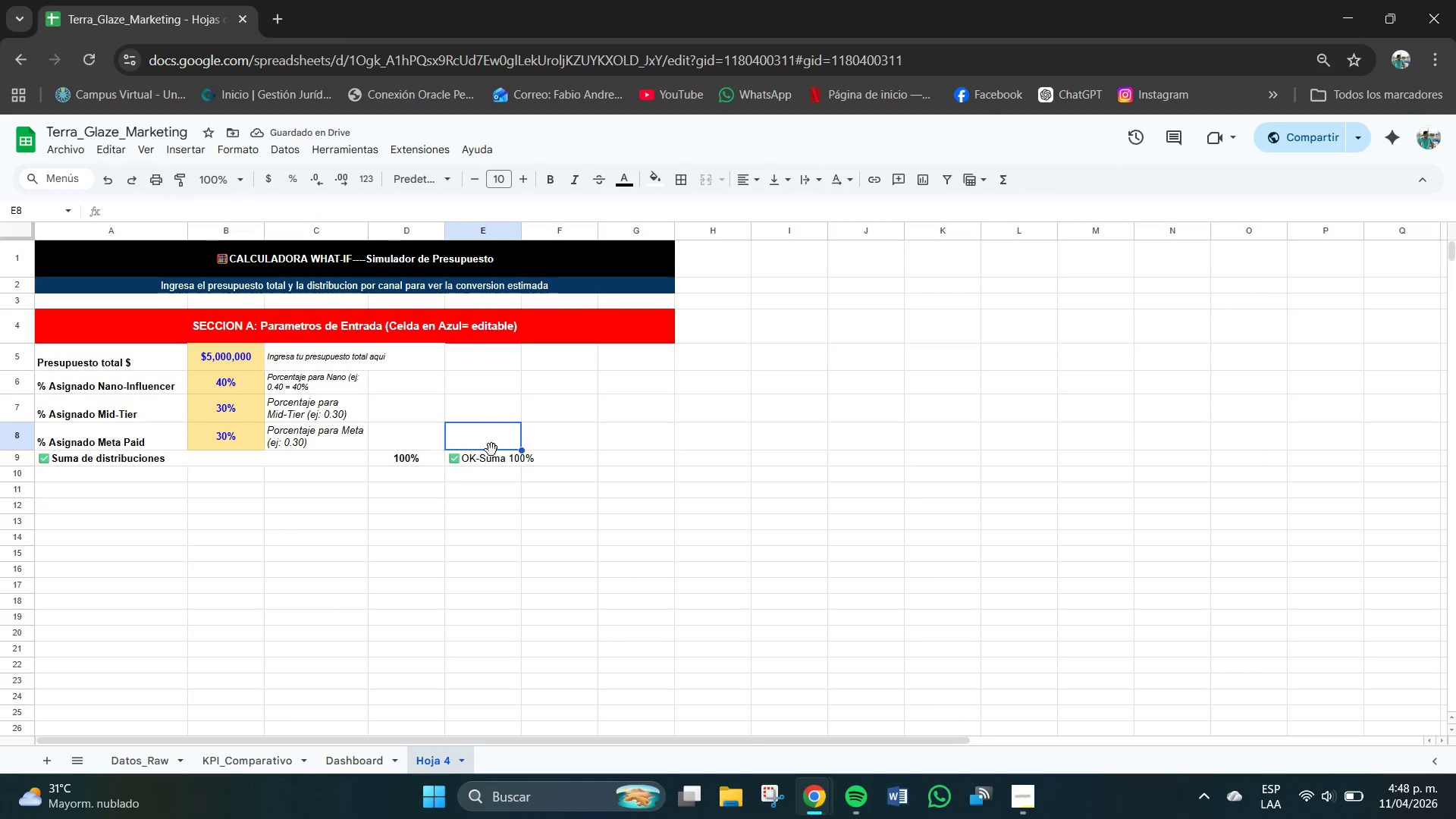 
double_click([507, 460])
 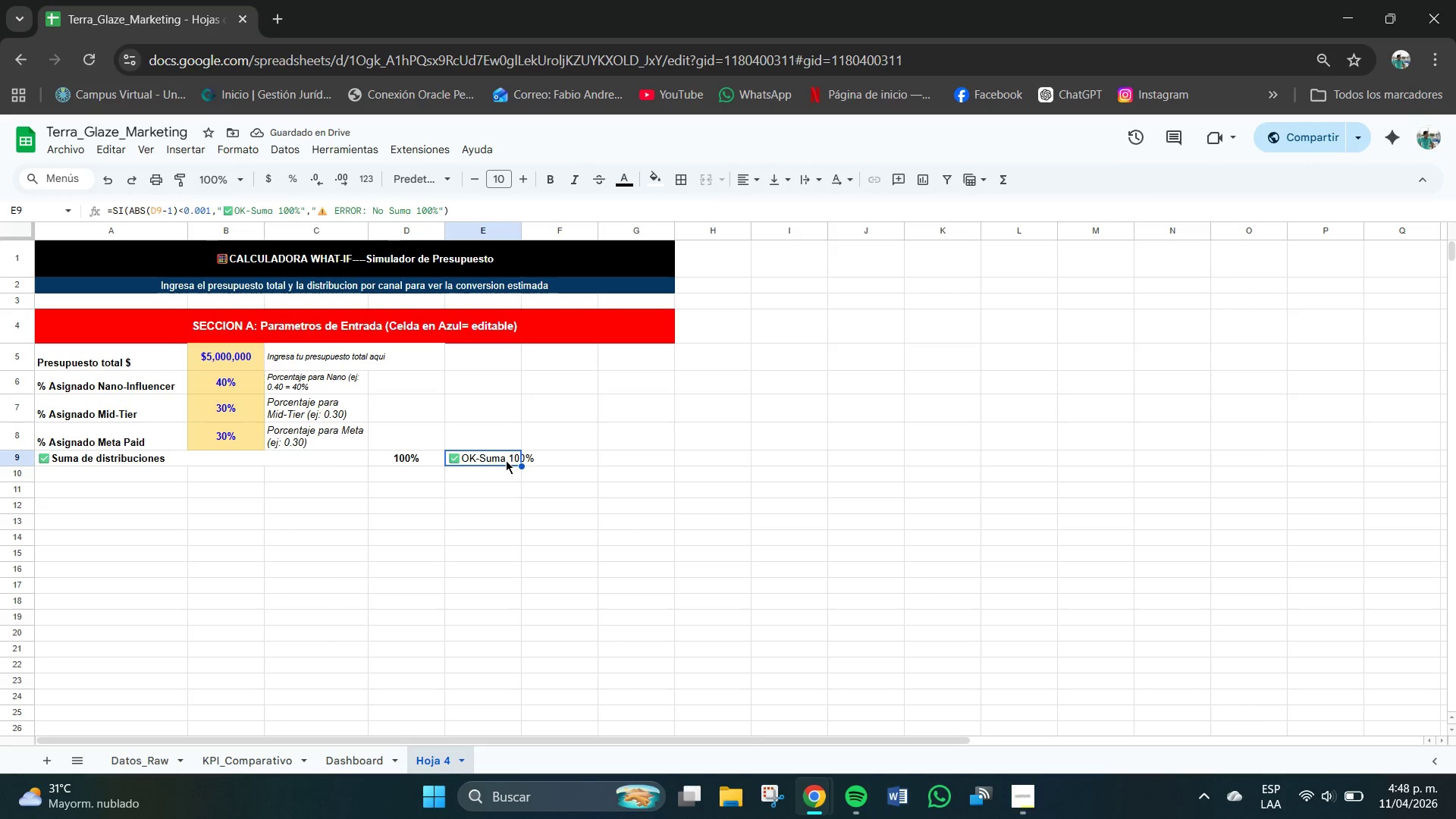 
triple_click([506, 460])
 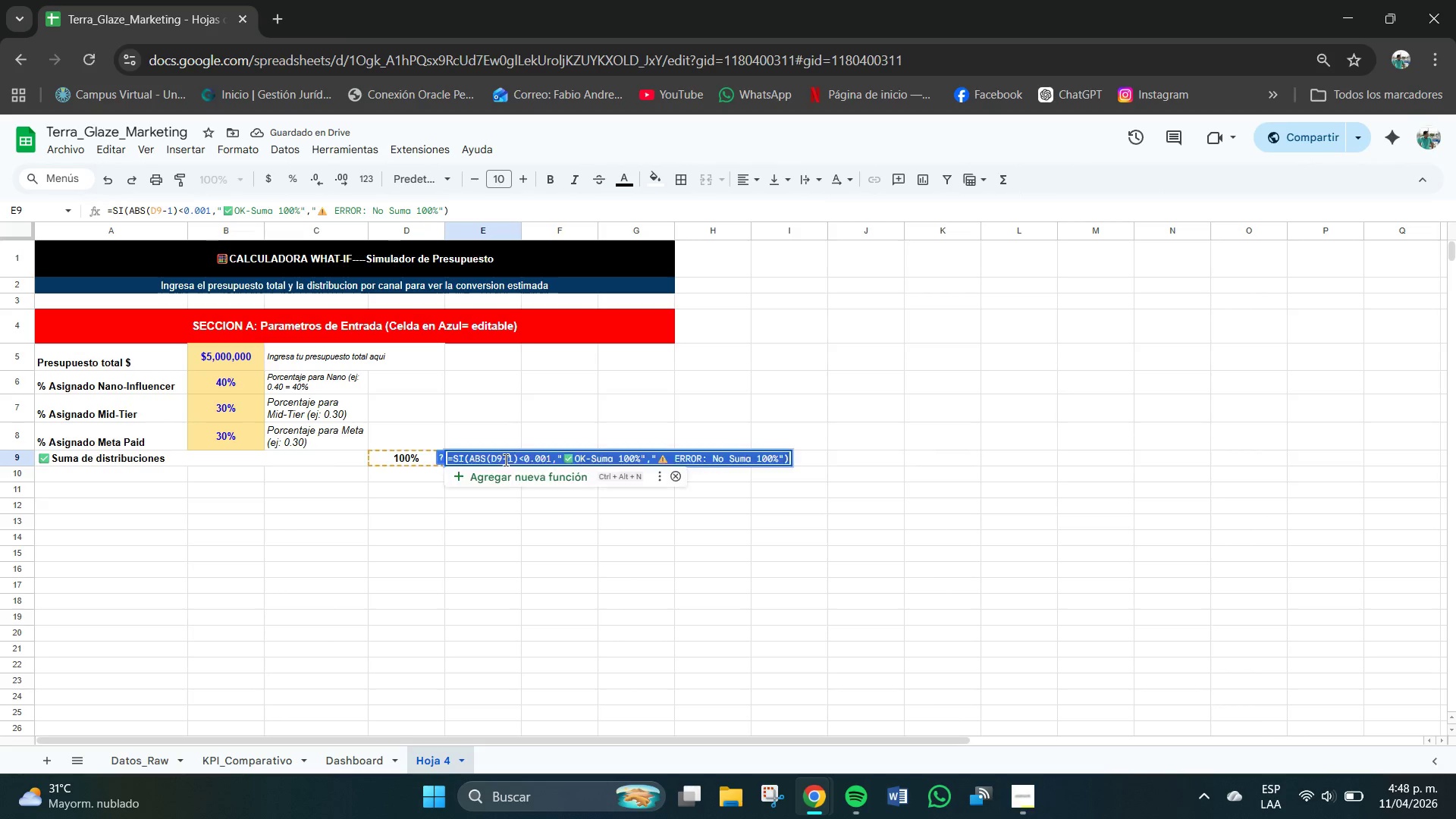 
triple_click([506, 460])
 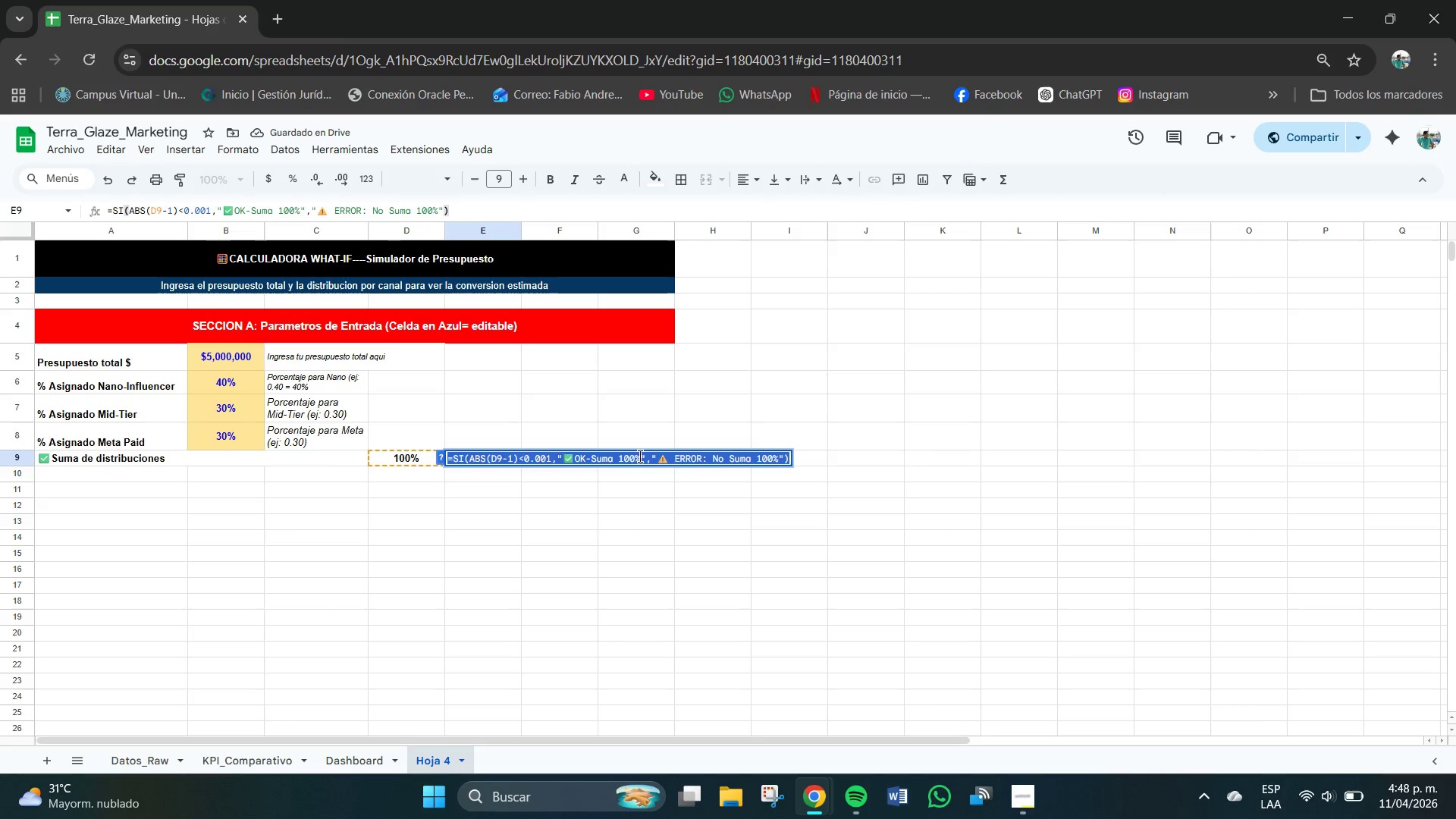 
left_click([673, 457])
 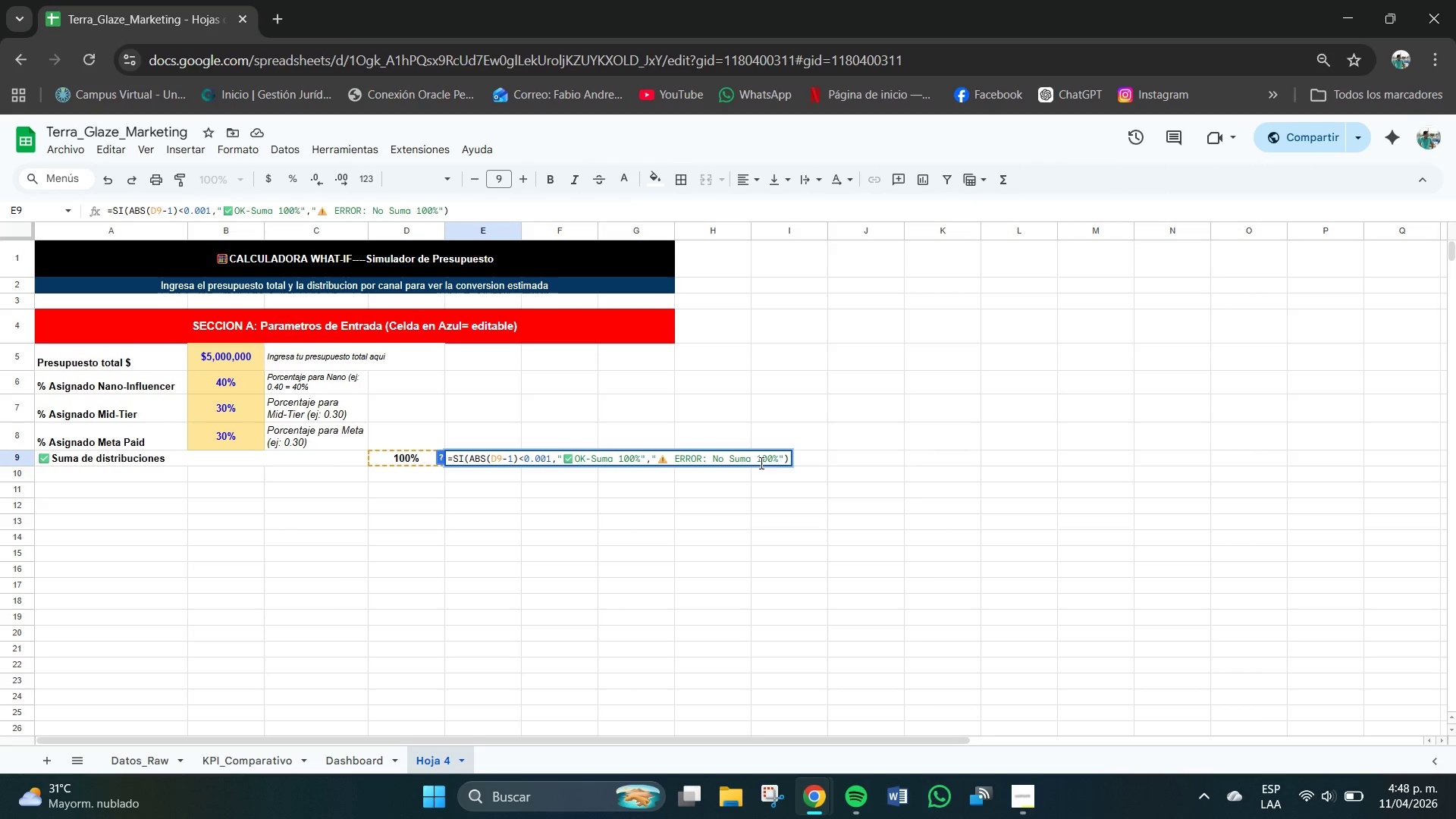 
left_click([777, 463])
 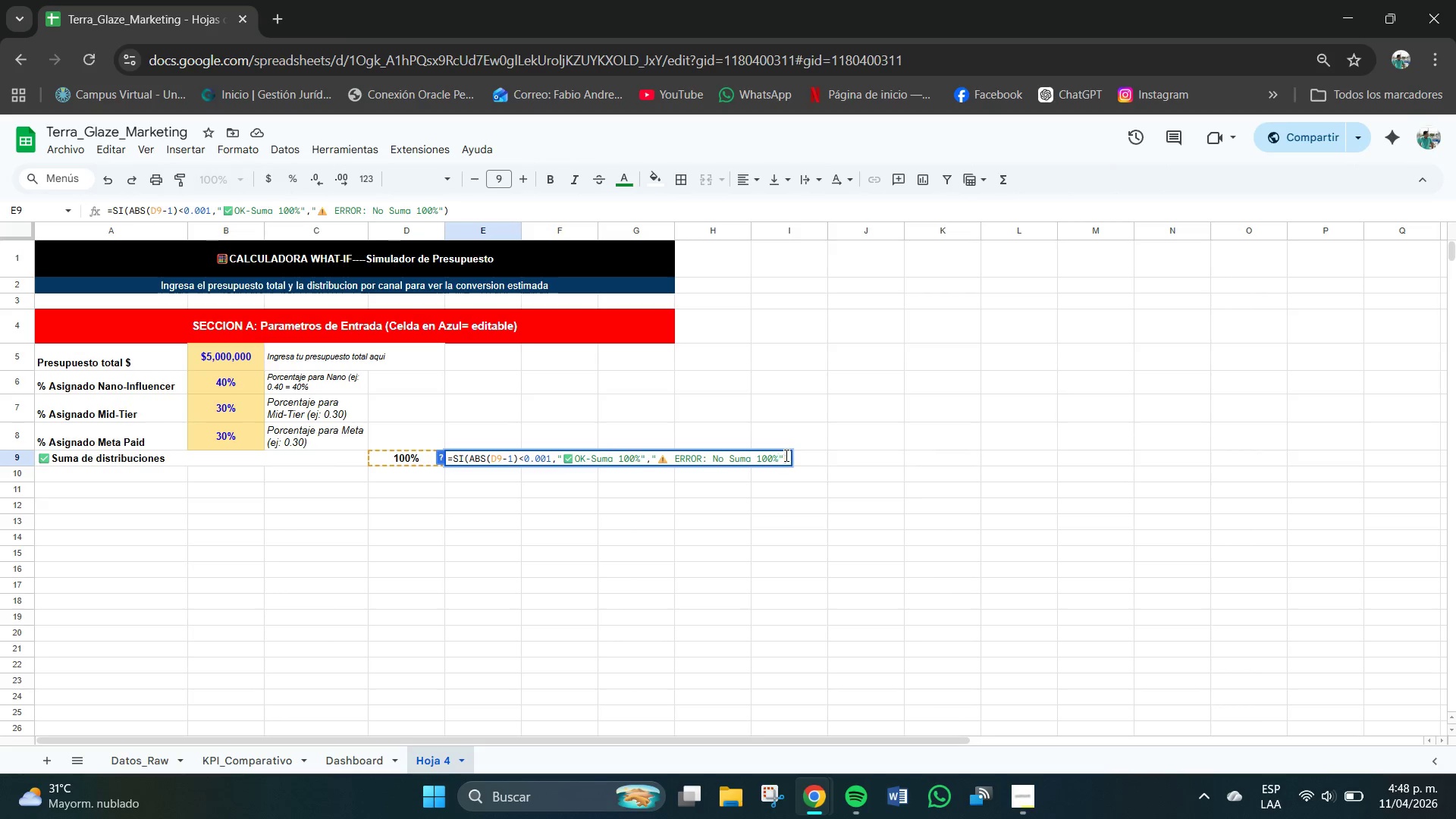 
left_click([784, 459])
 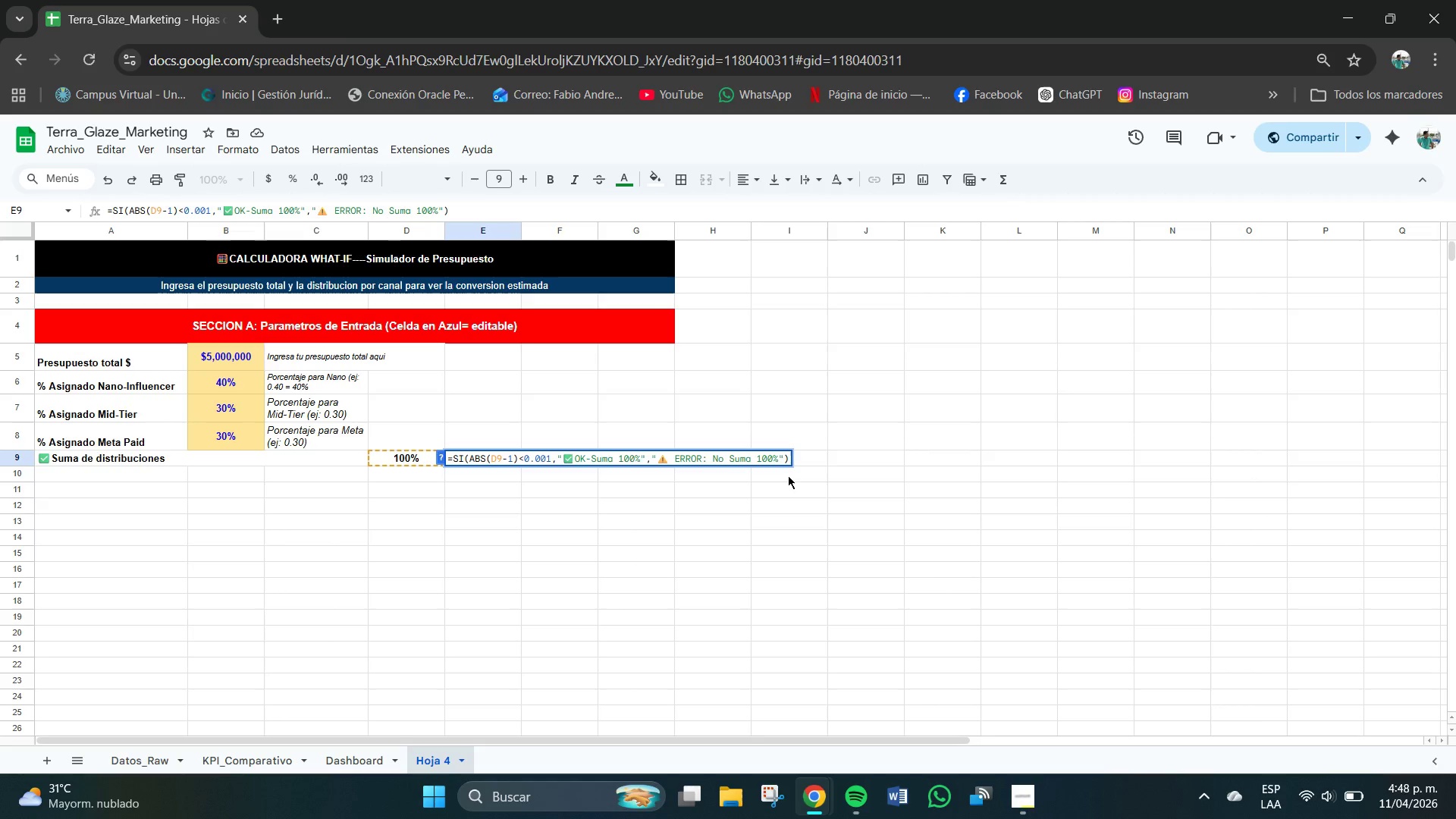 
wait(5.22)
 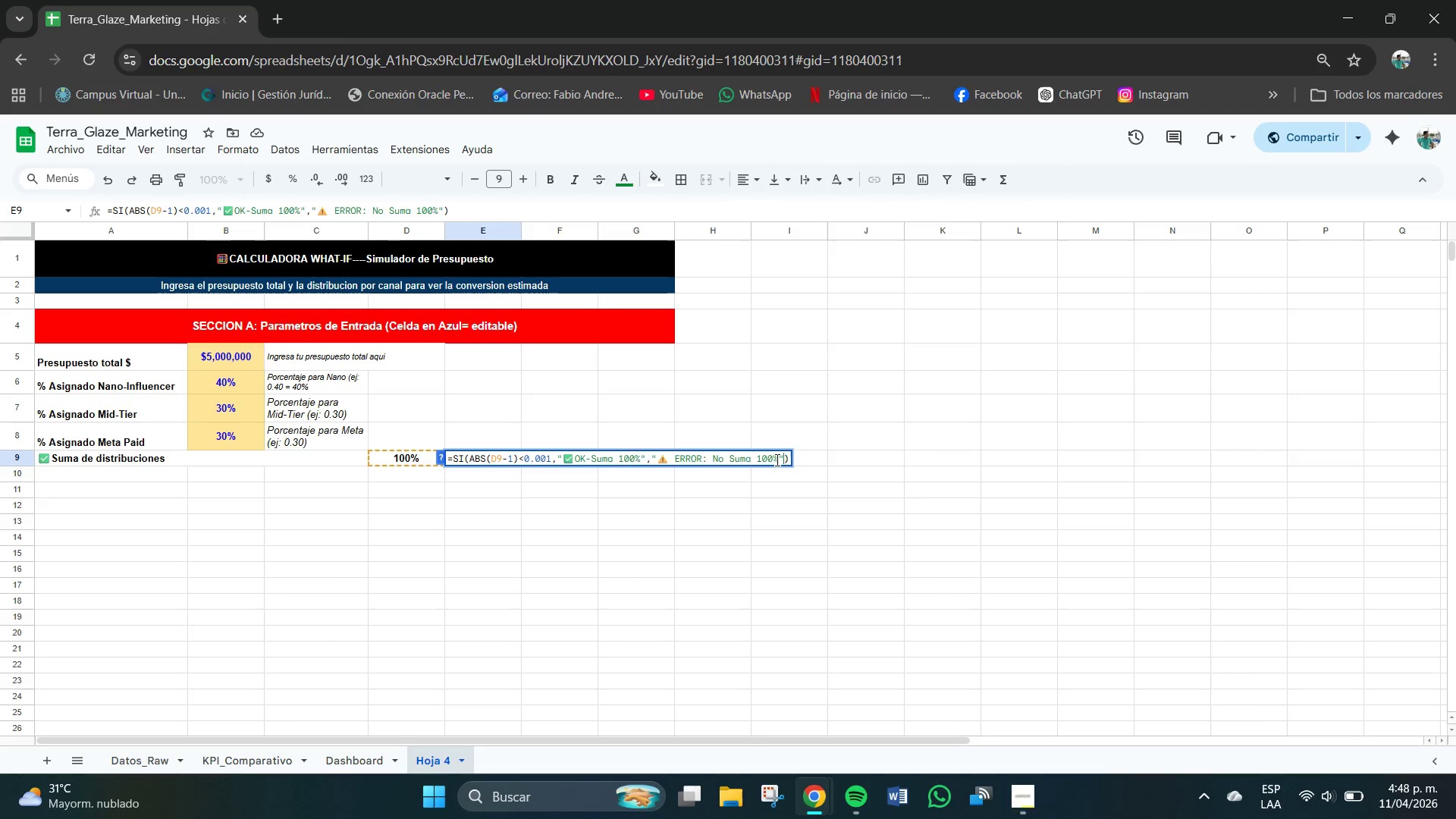 
left_click([750, 494])
 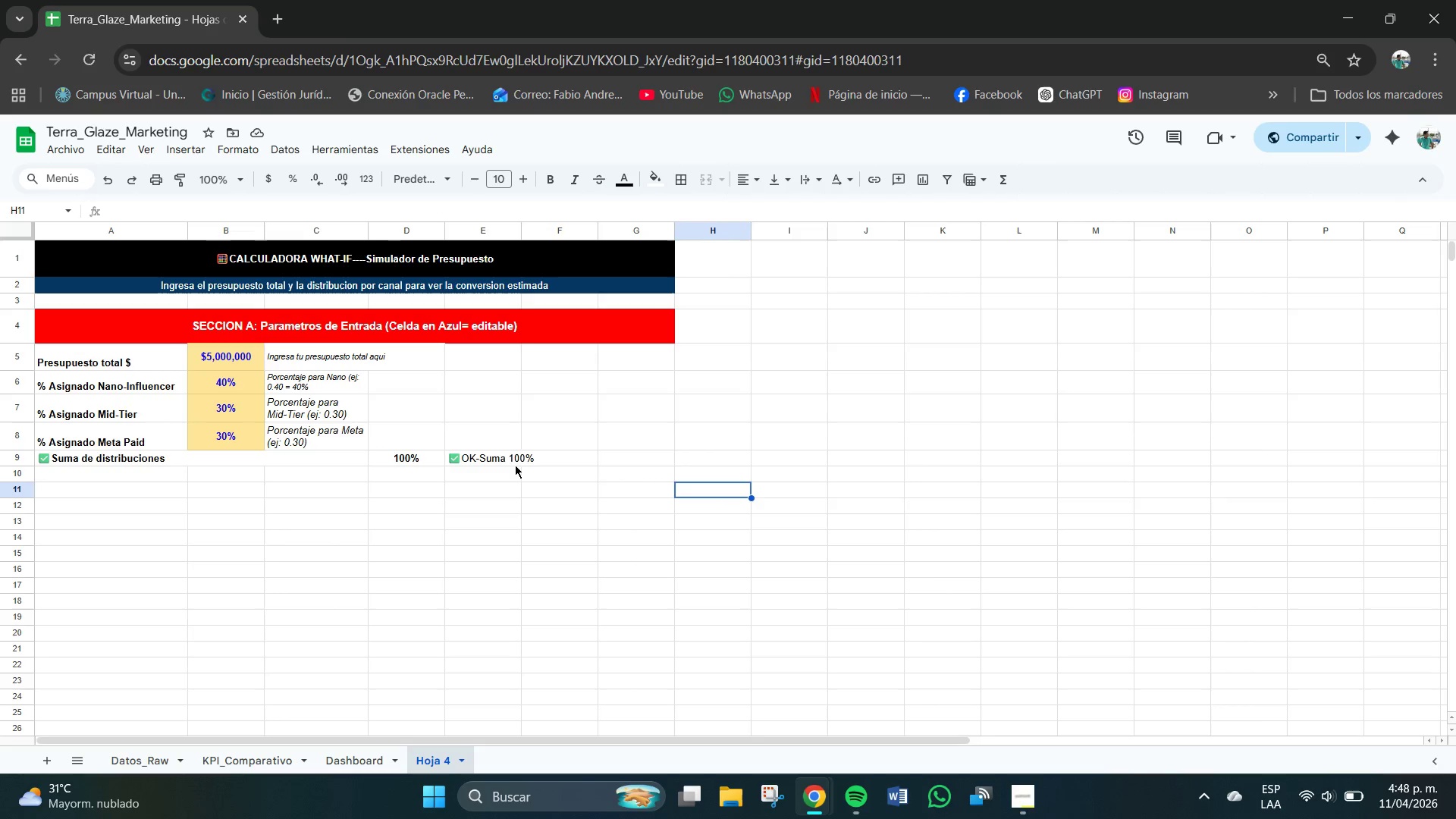 
left_click([510, 457])
 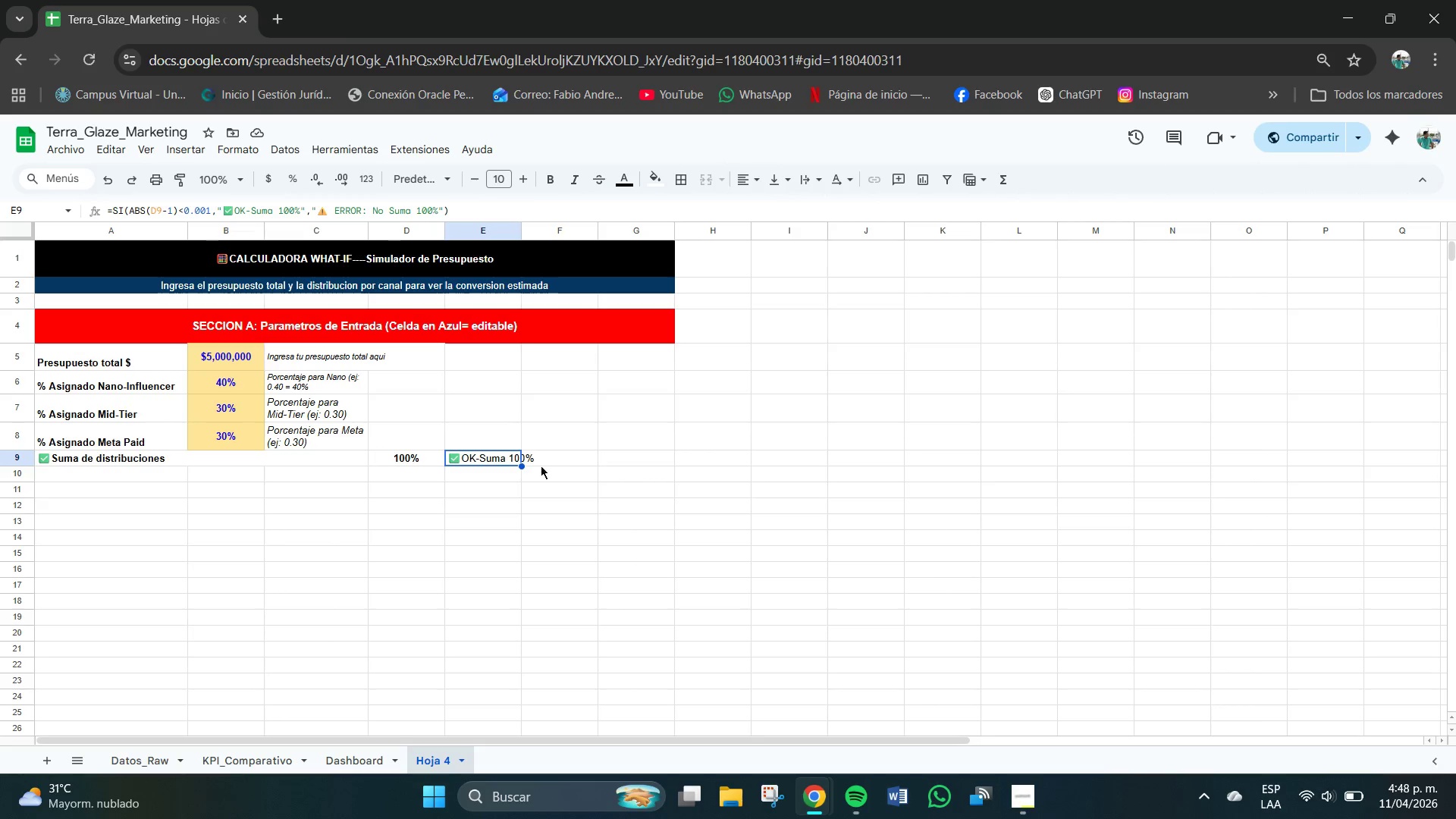 
left_click([555, 460])
 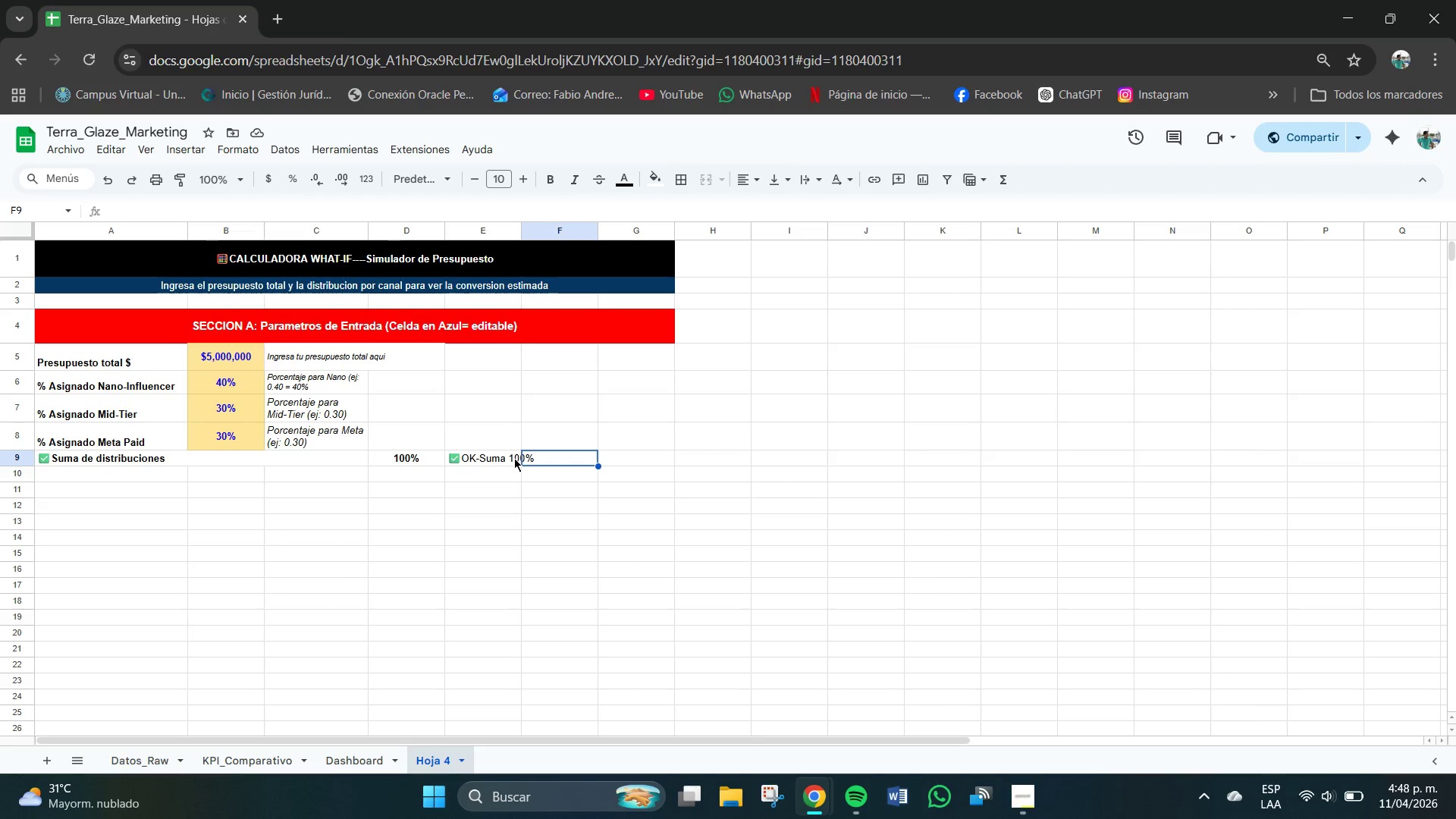 
left_click([500, 459])
 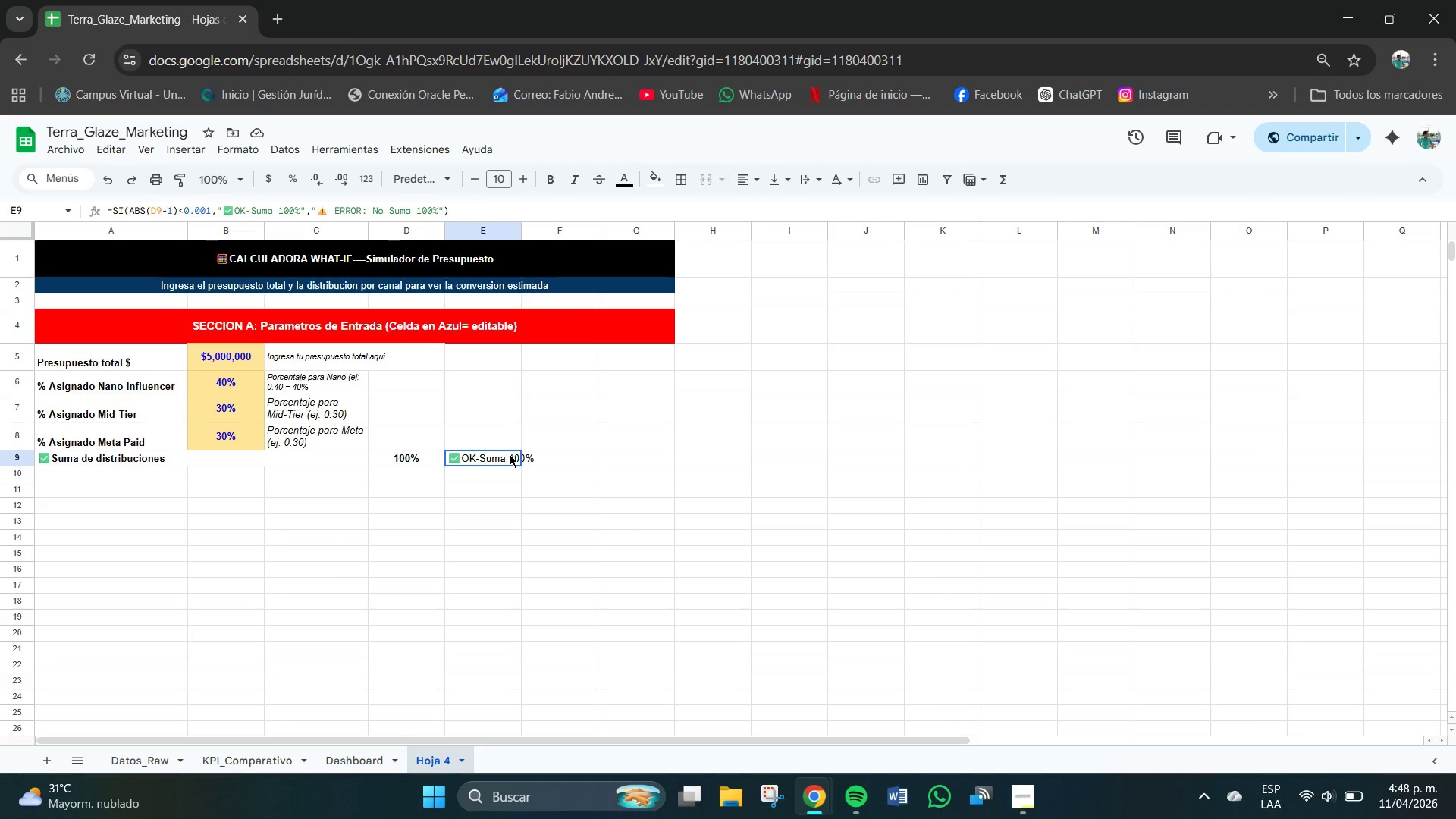 
wait(8.23)
 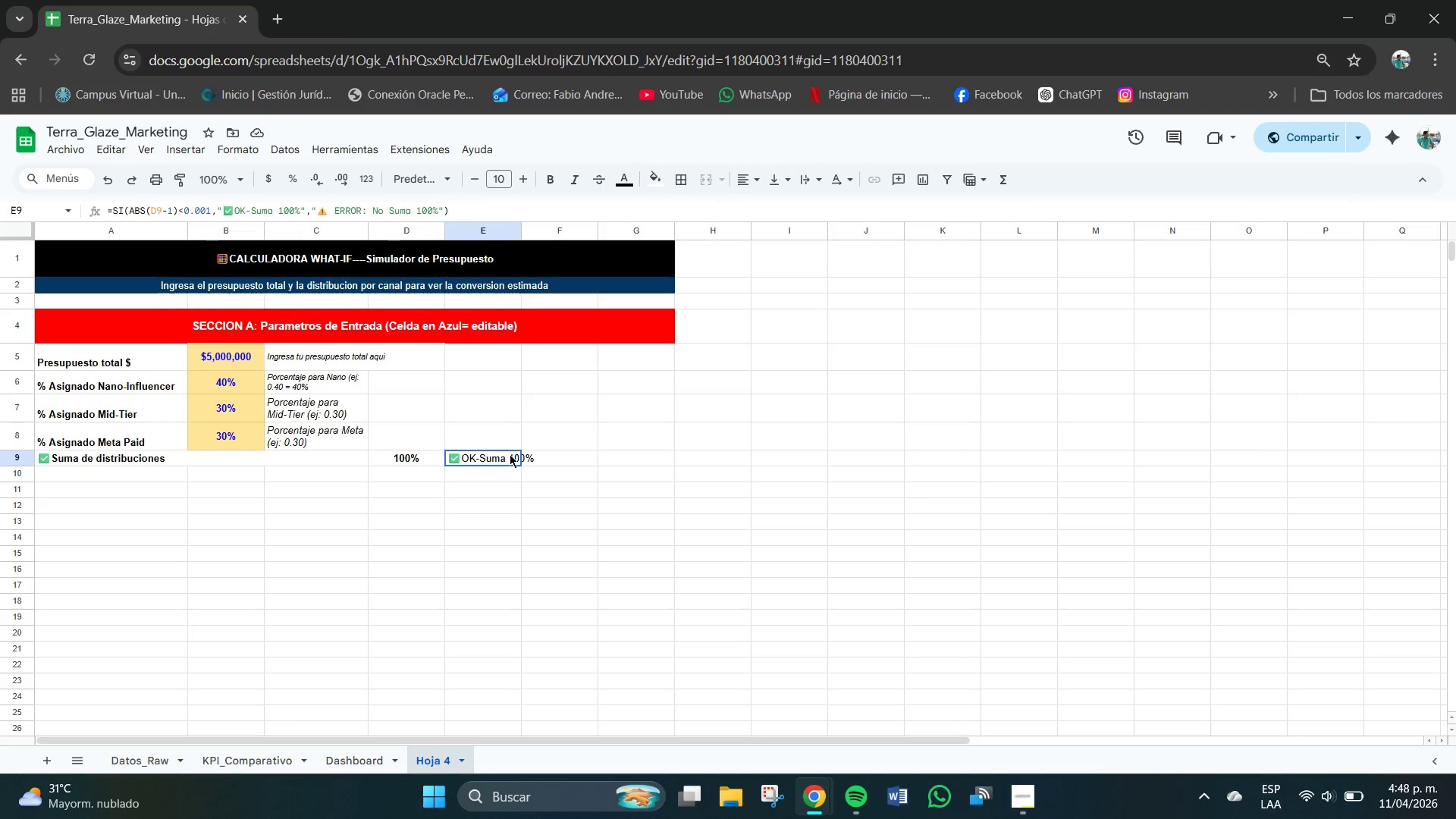 
left_click([528, 517])
 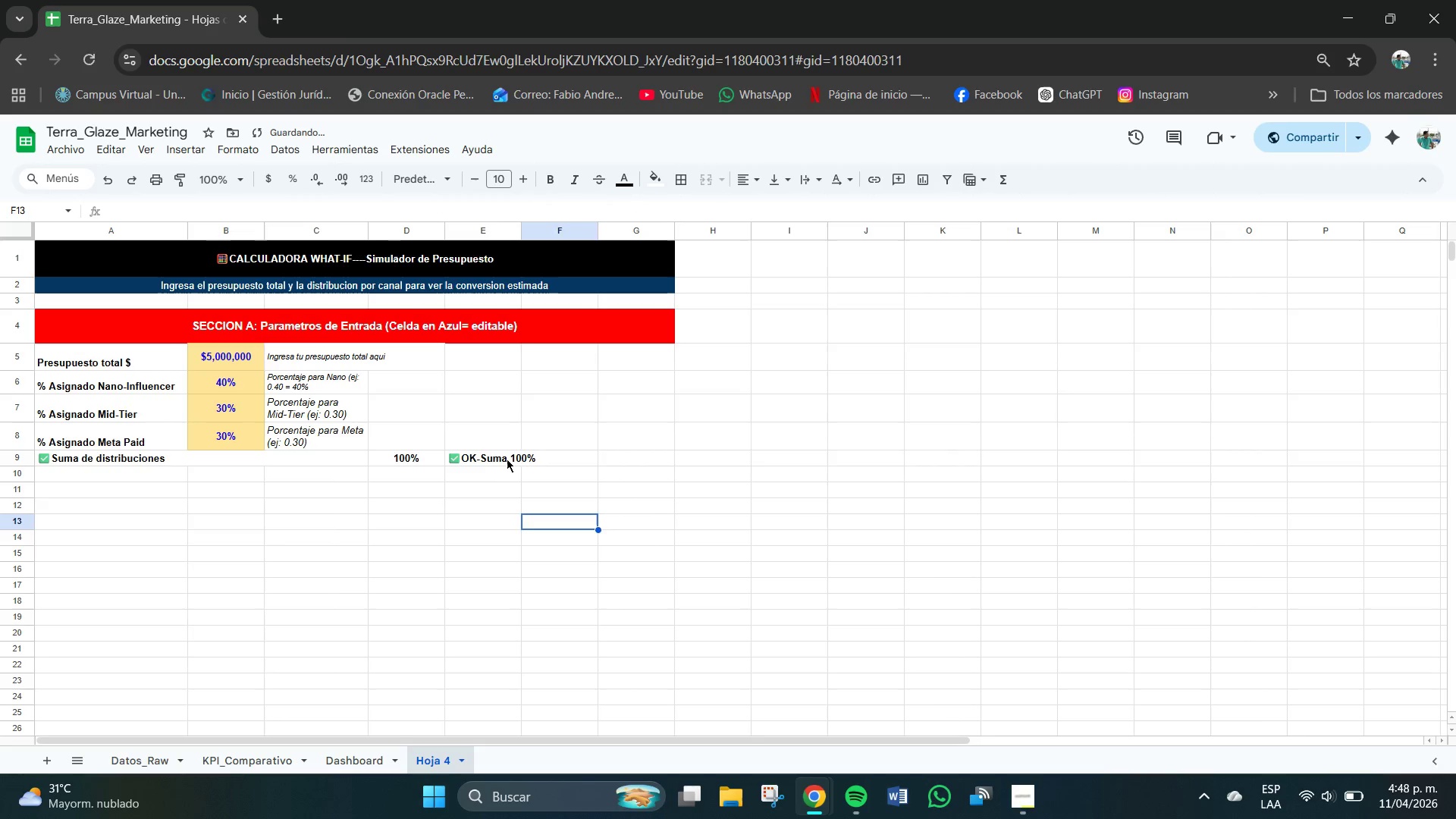 
left_click([503, 457])
 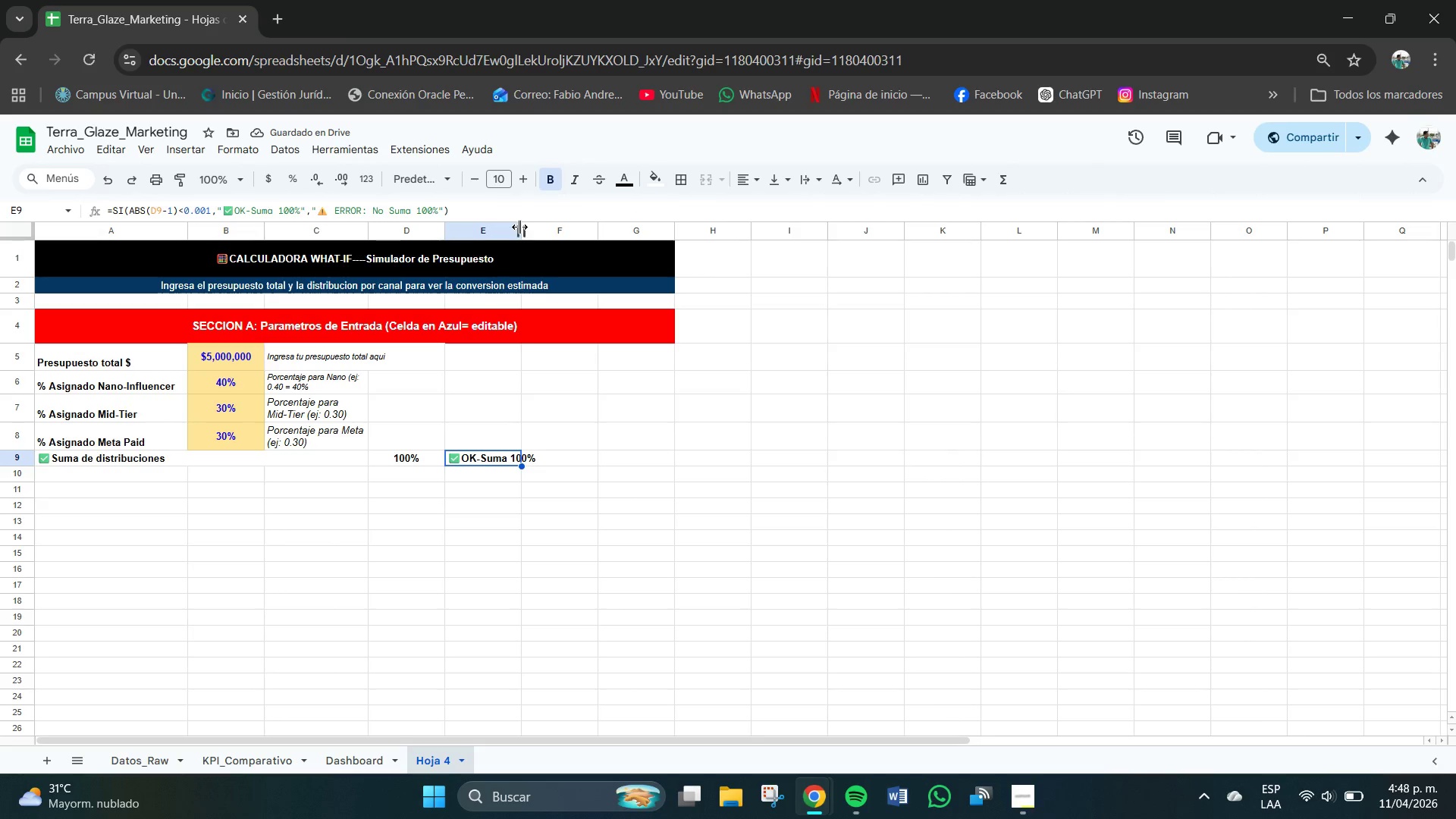 
left_click_drag(start_coordinate=[520, 226], to_coordinate=[542, 230])
 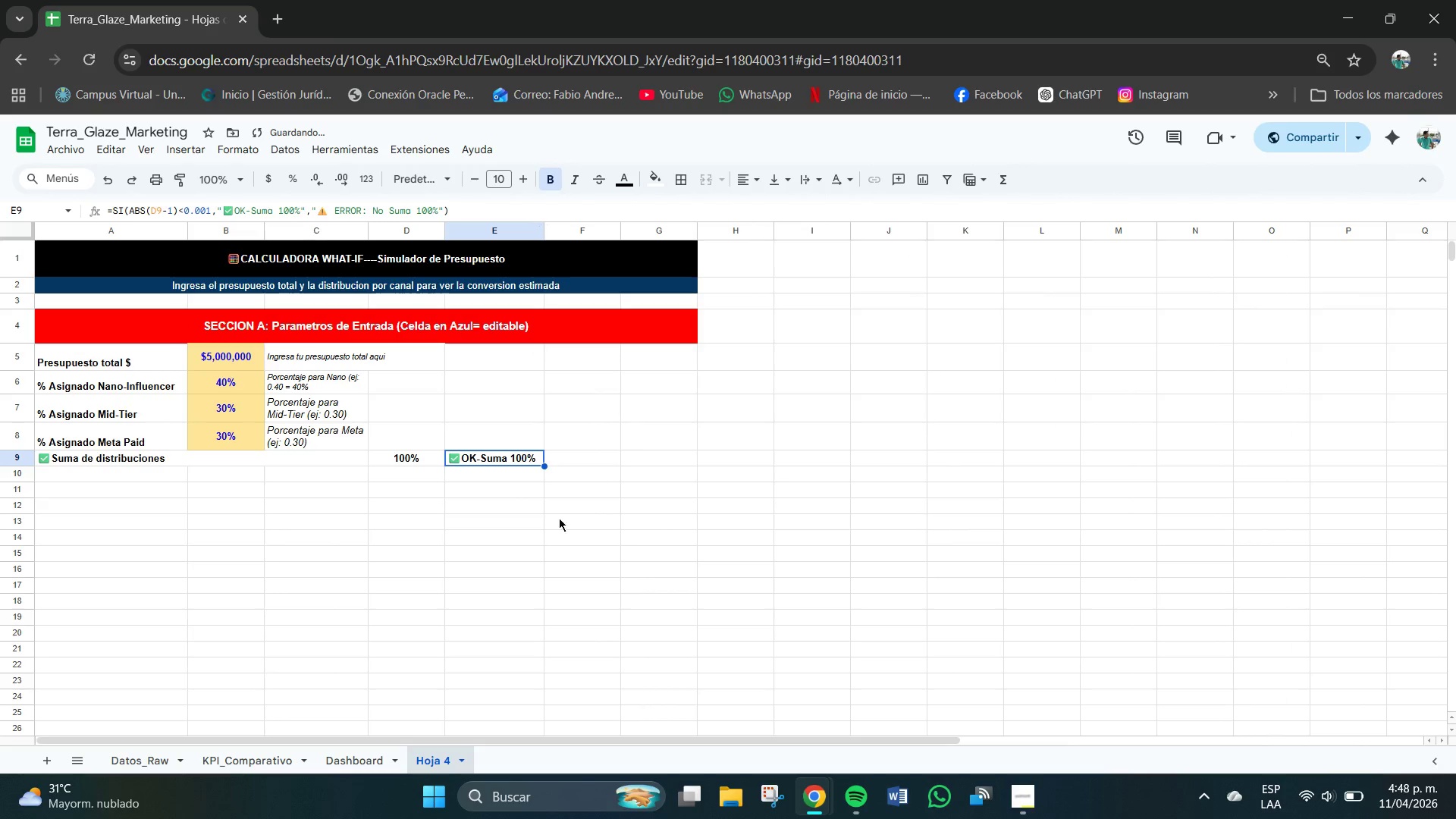 
left_click([532, 506])
 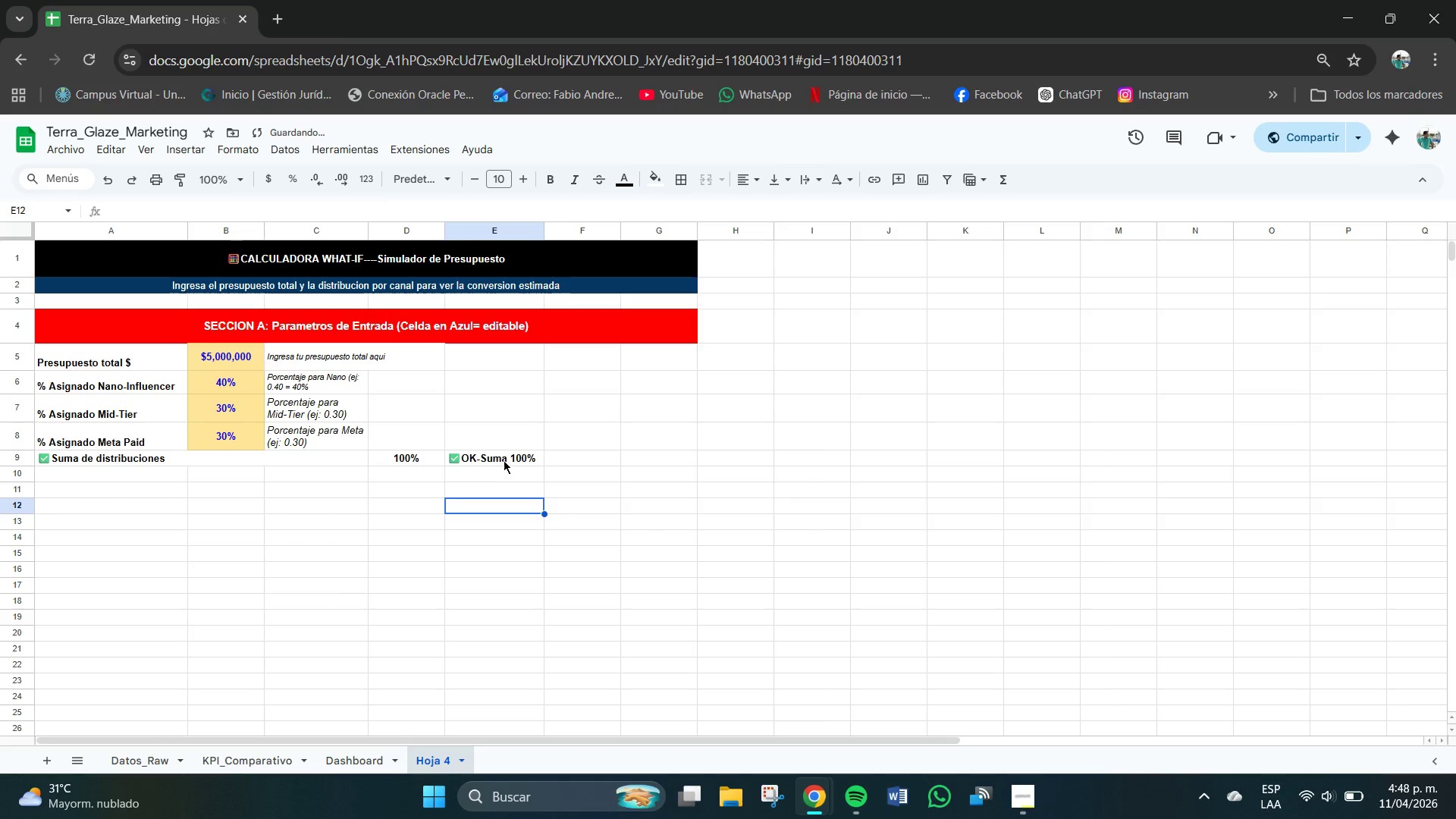 
left_click([497, 456])
 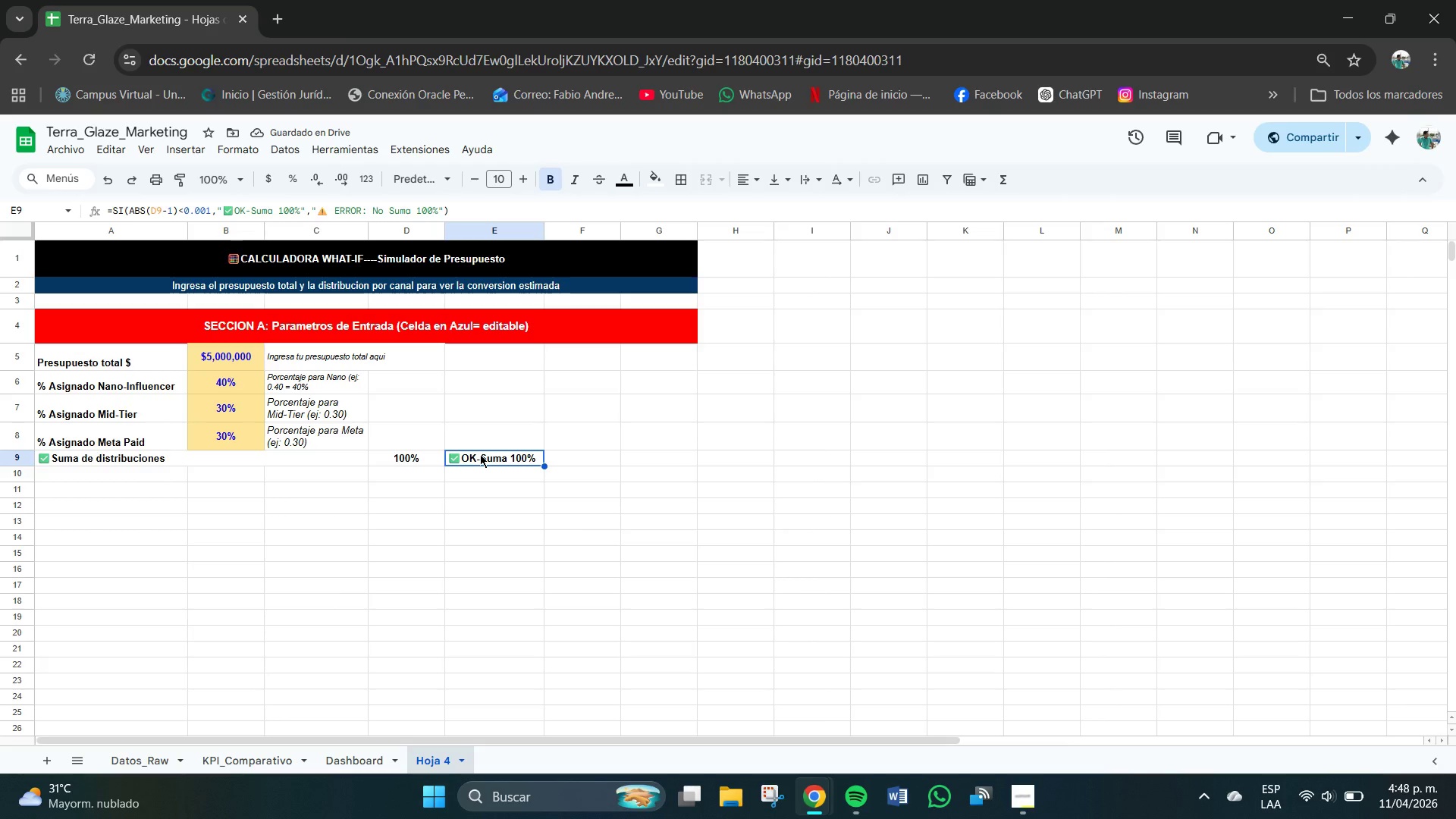 
double_click([480, 454])
 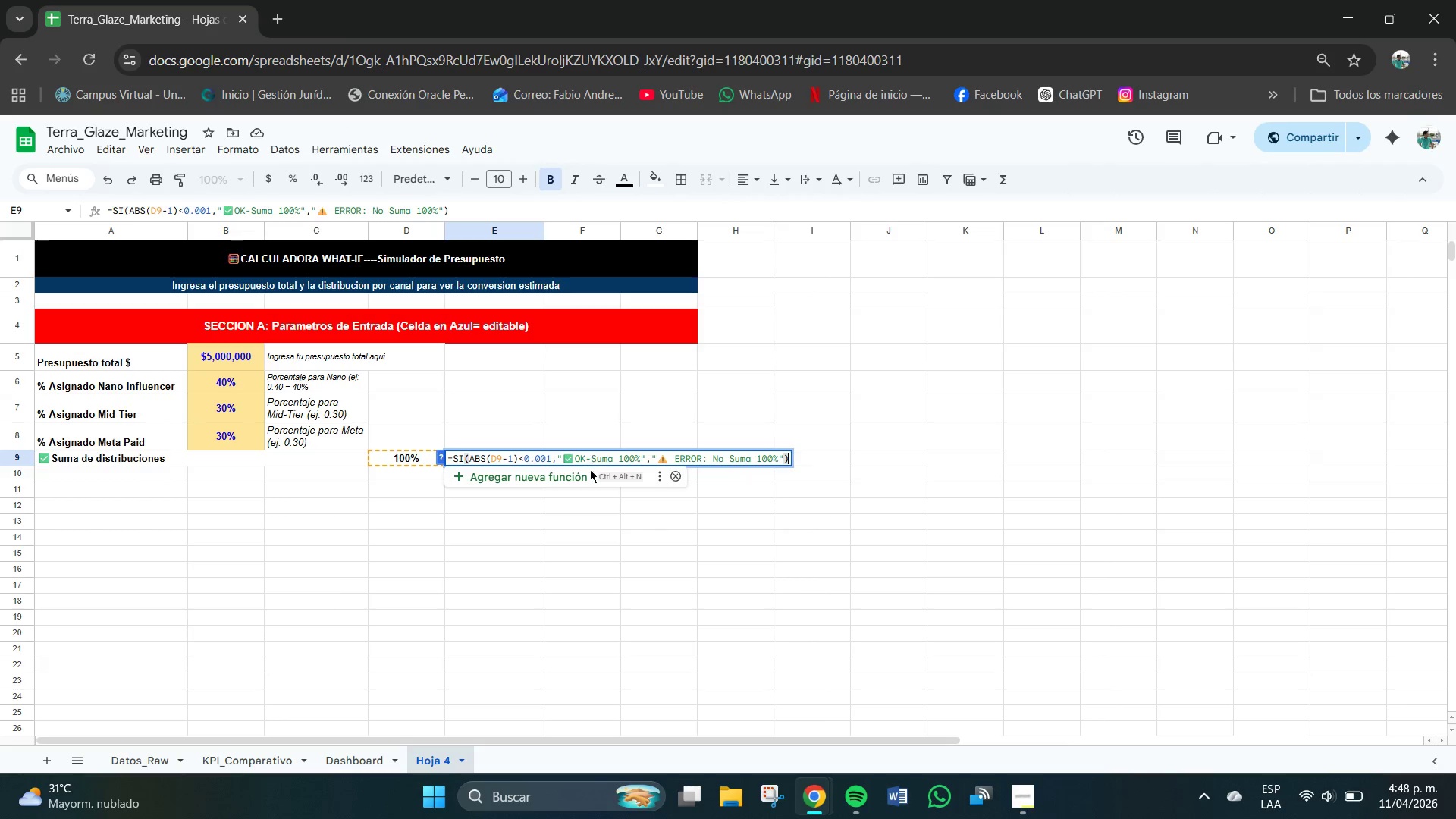 
left_click([595, 528])
 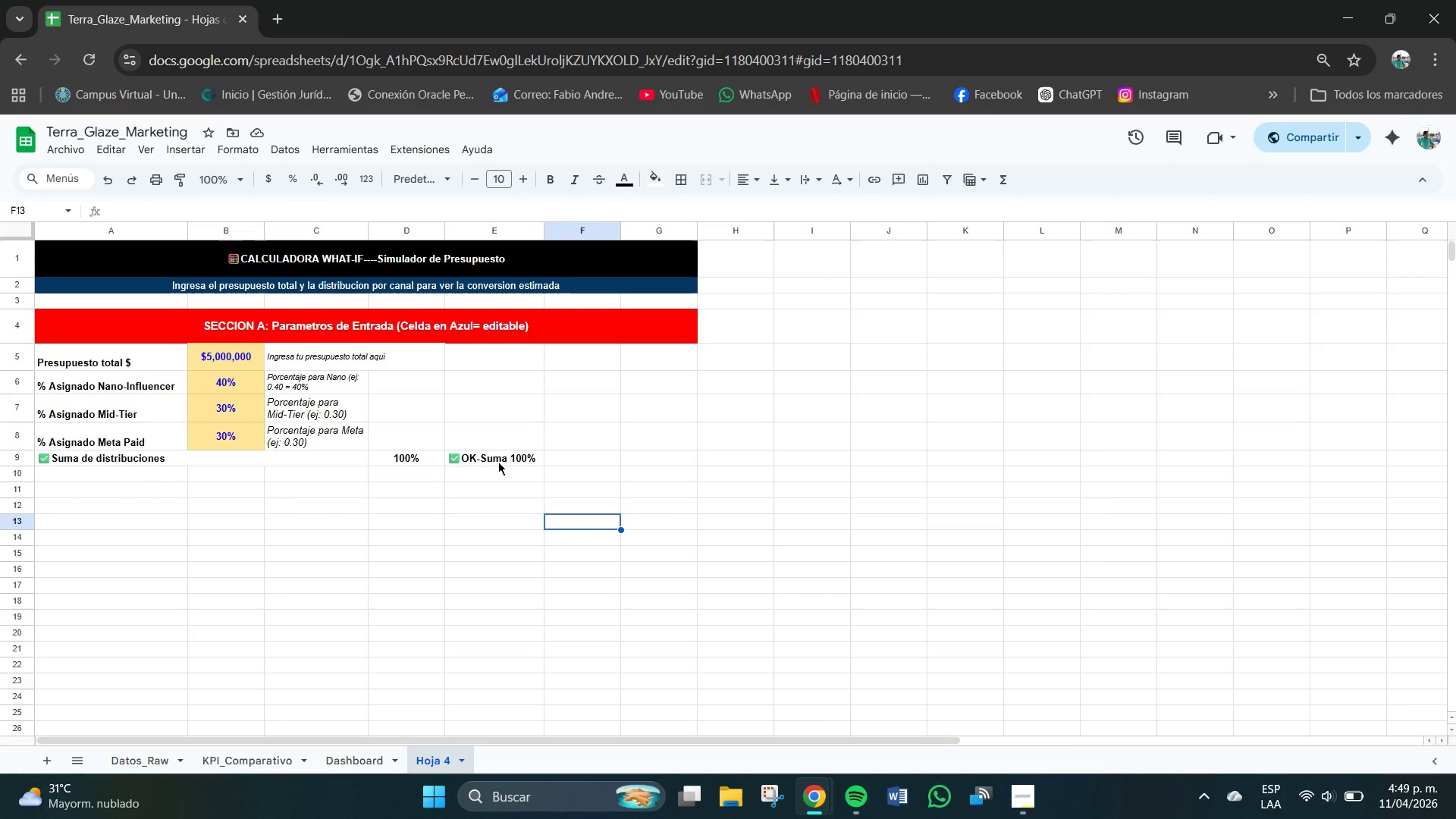 
left_click([516, 491])
 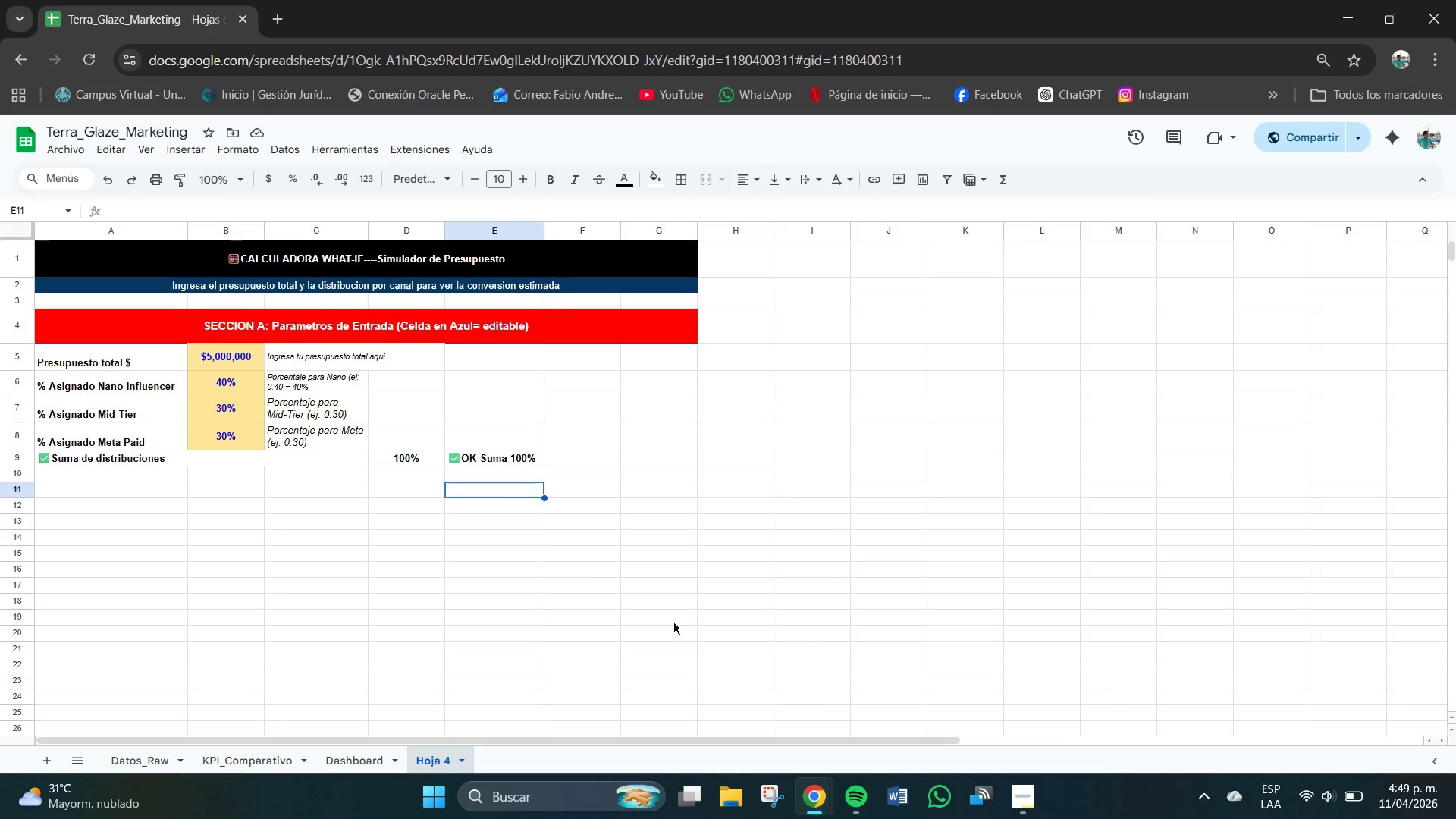 
left_click([1021, 805])